 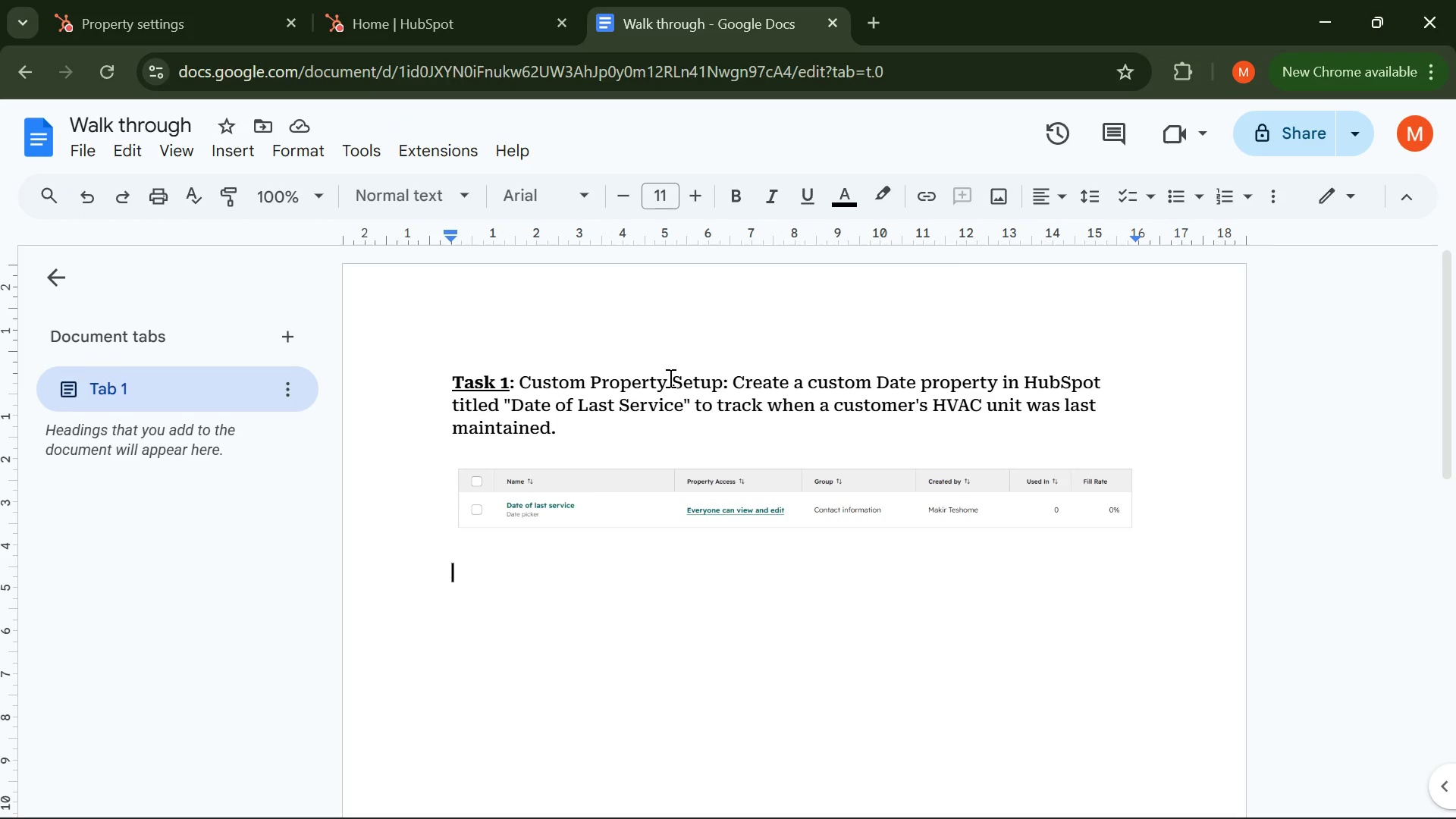 
key(Control+V)
 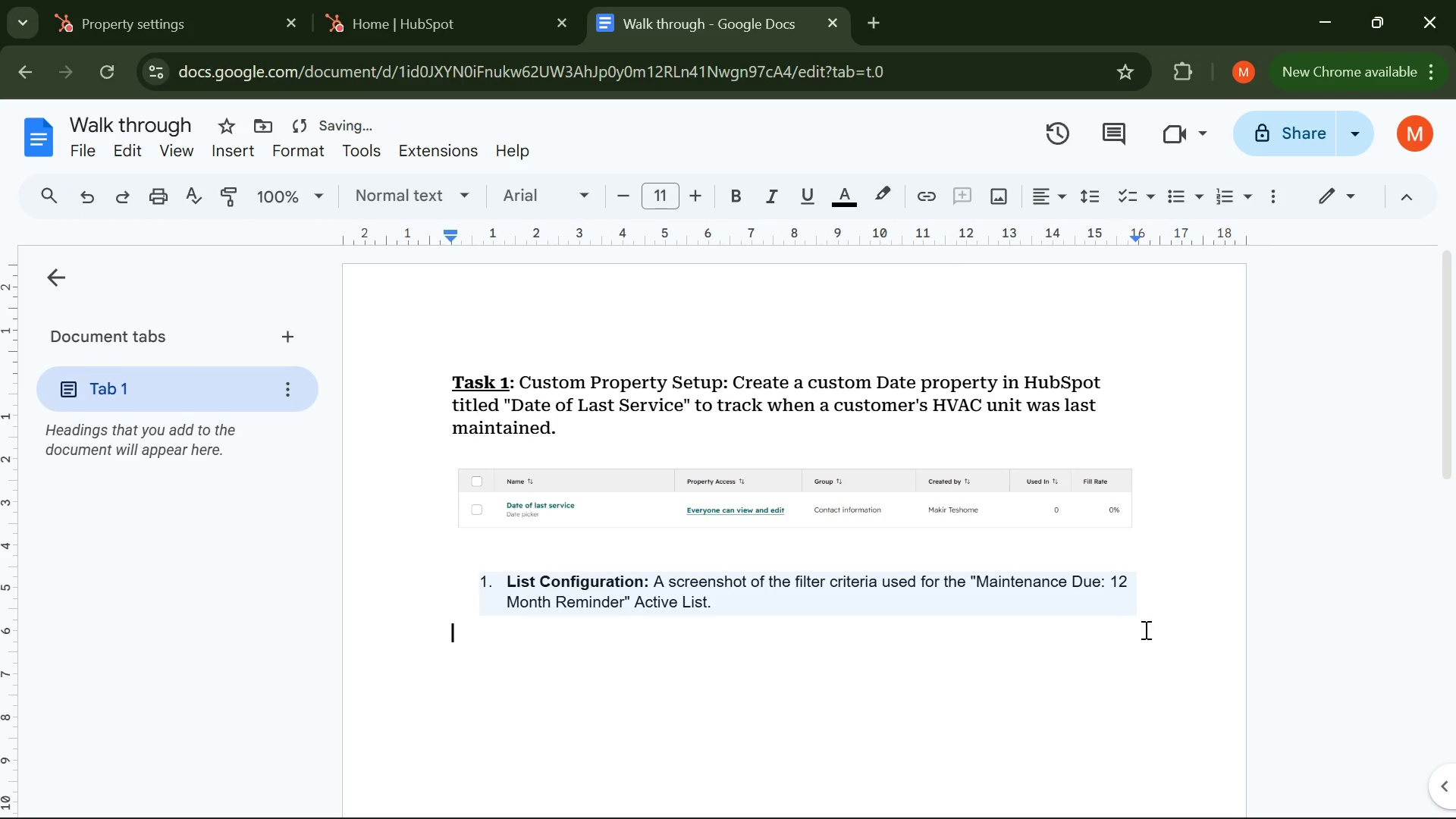 
left_click_drag(start_coordinate=[1172, 611], to_coordinate=[437, 573])
 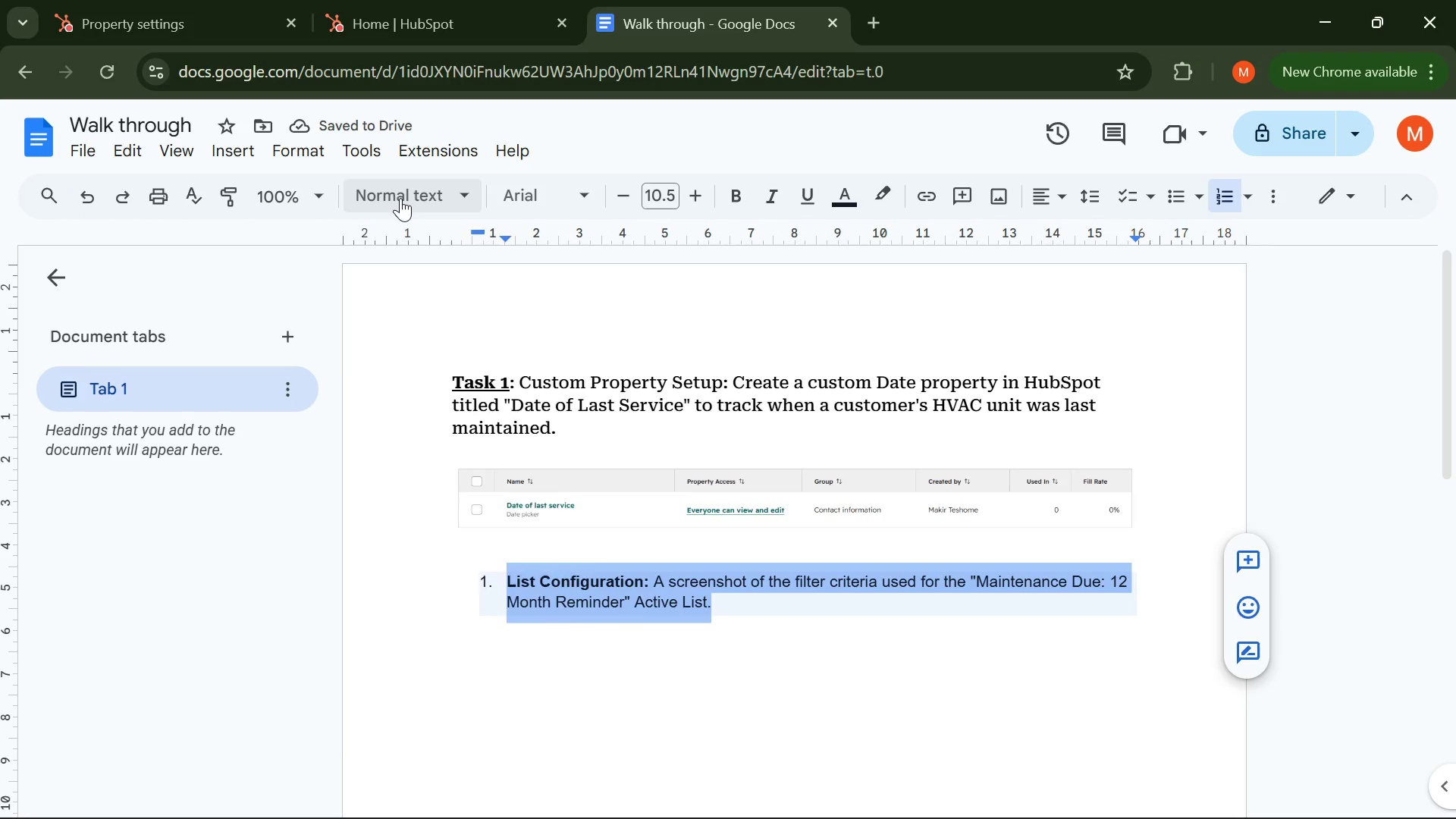 
left_click([398, 196])
 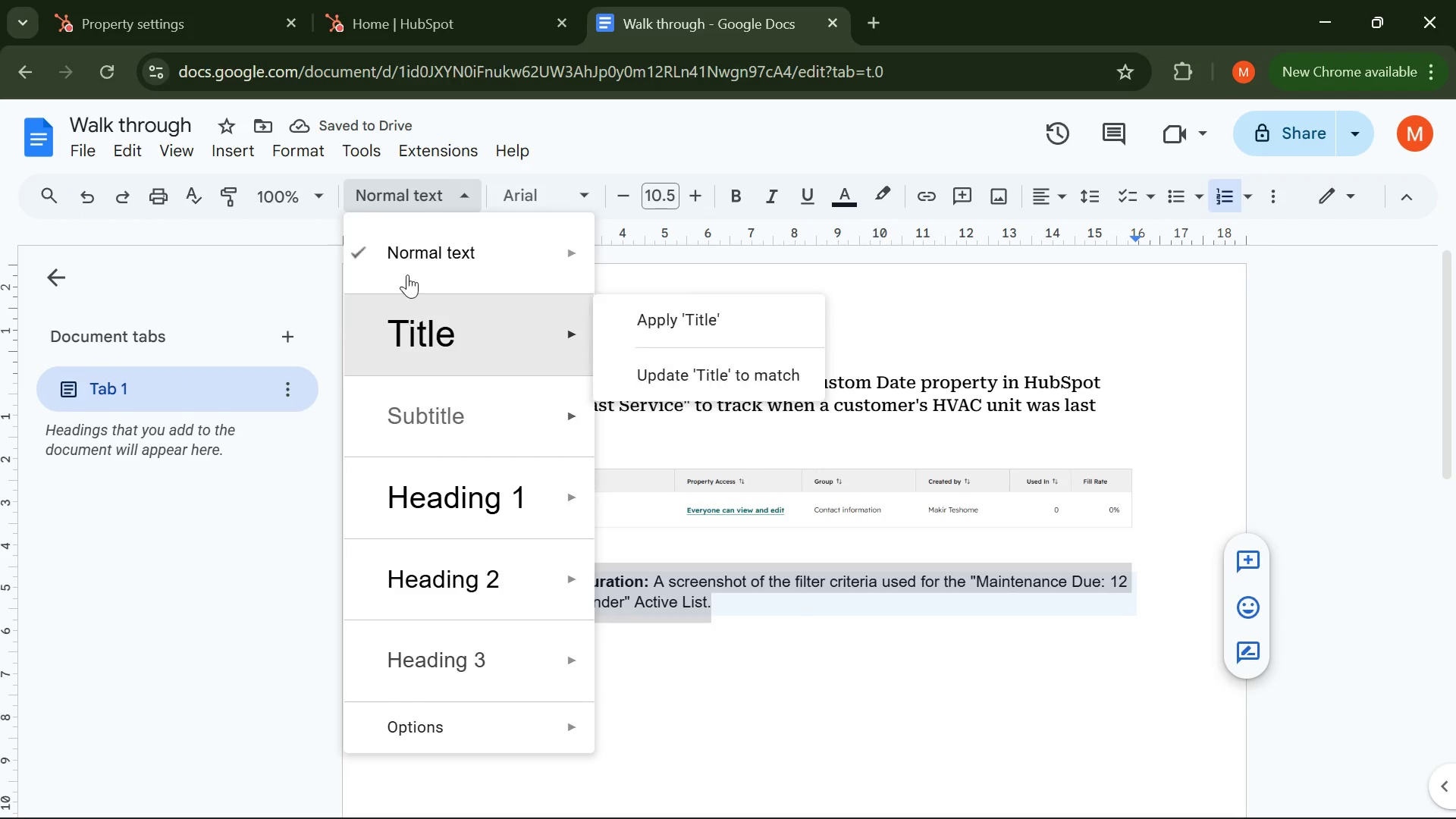 
left_click([403, 249])
 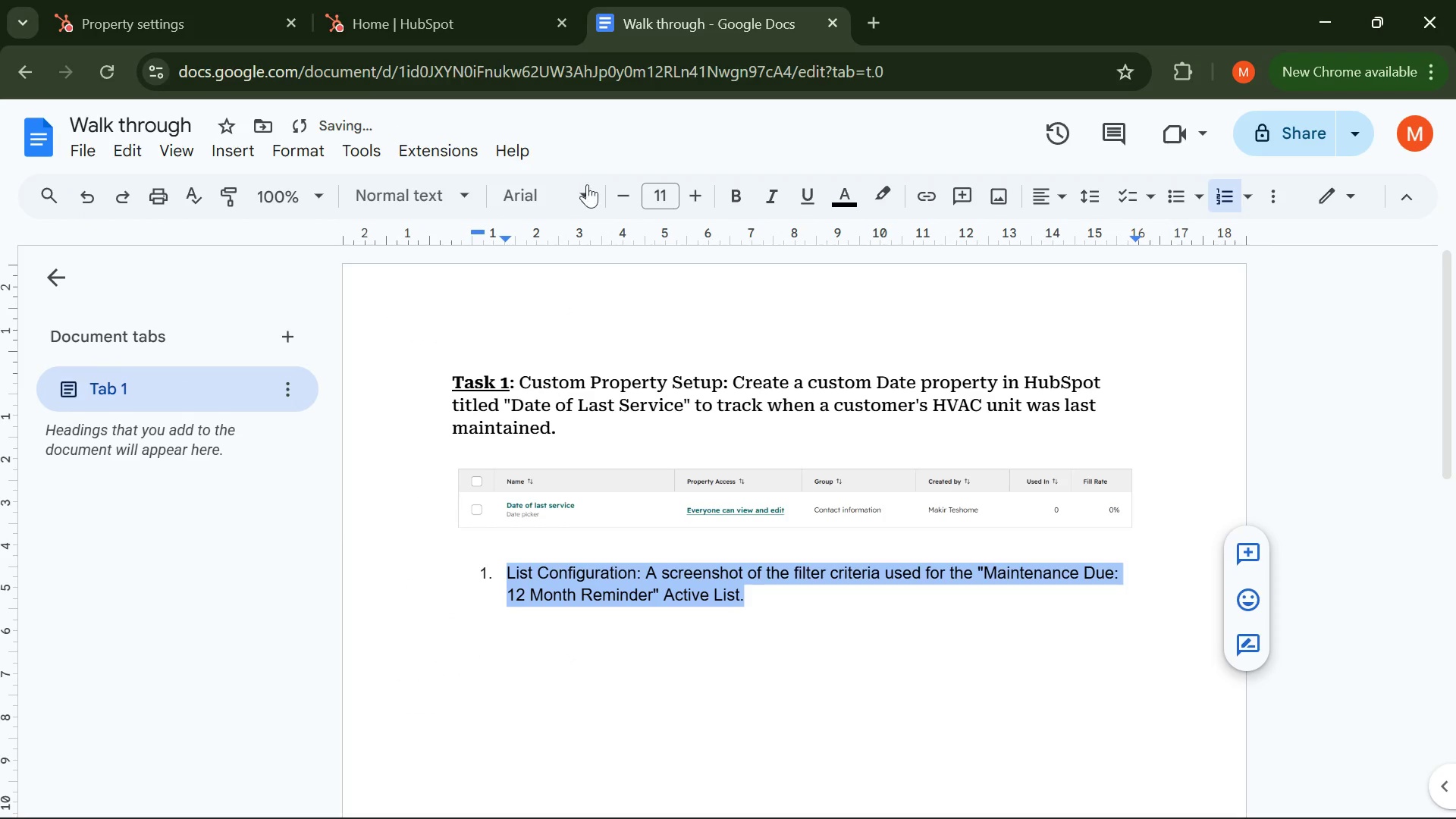 
left_click([585, 193])
 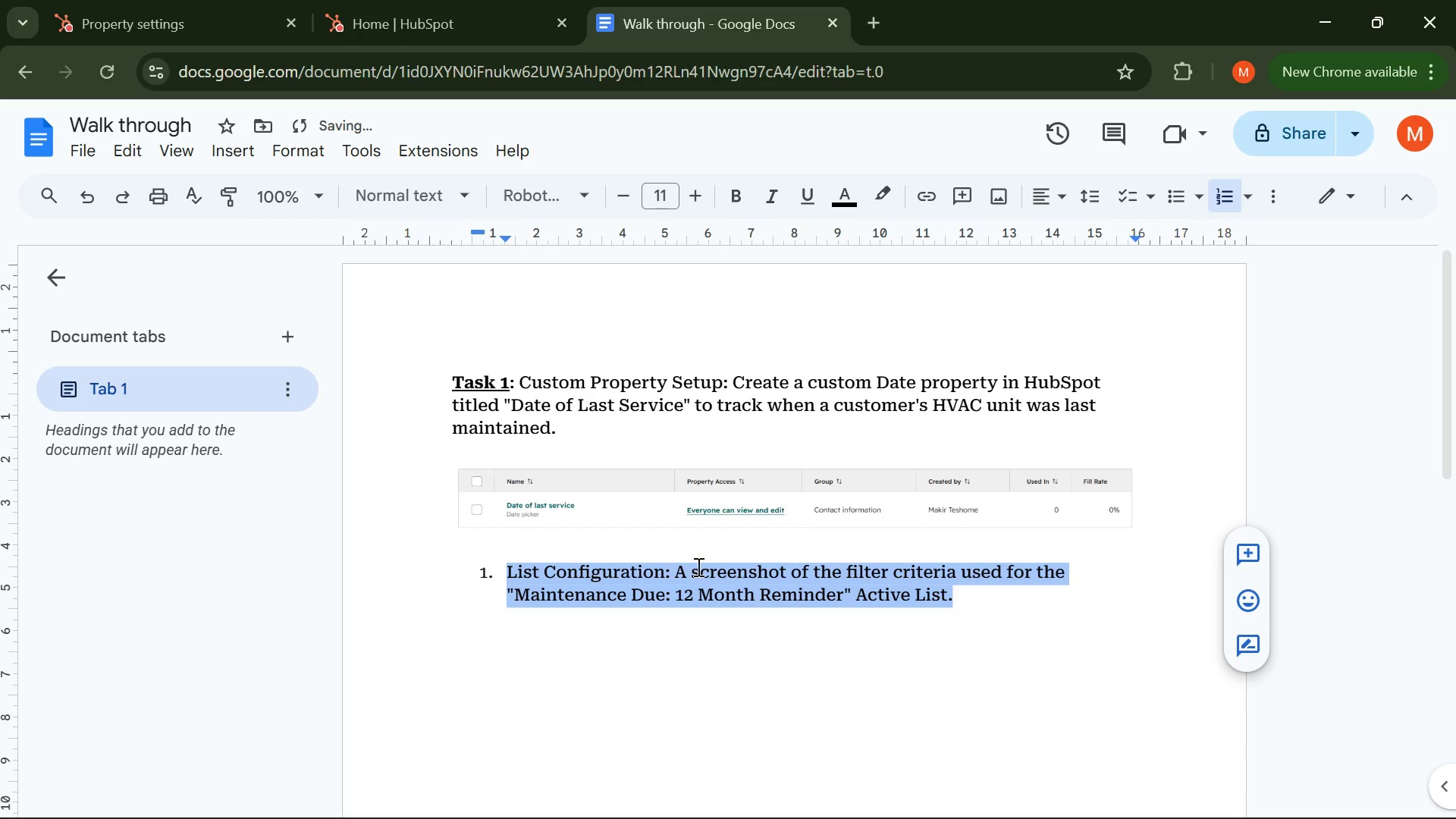 
left_click([507, 573])
 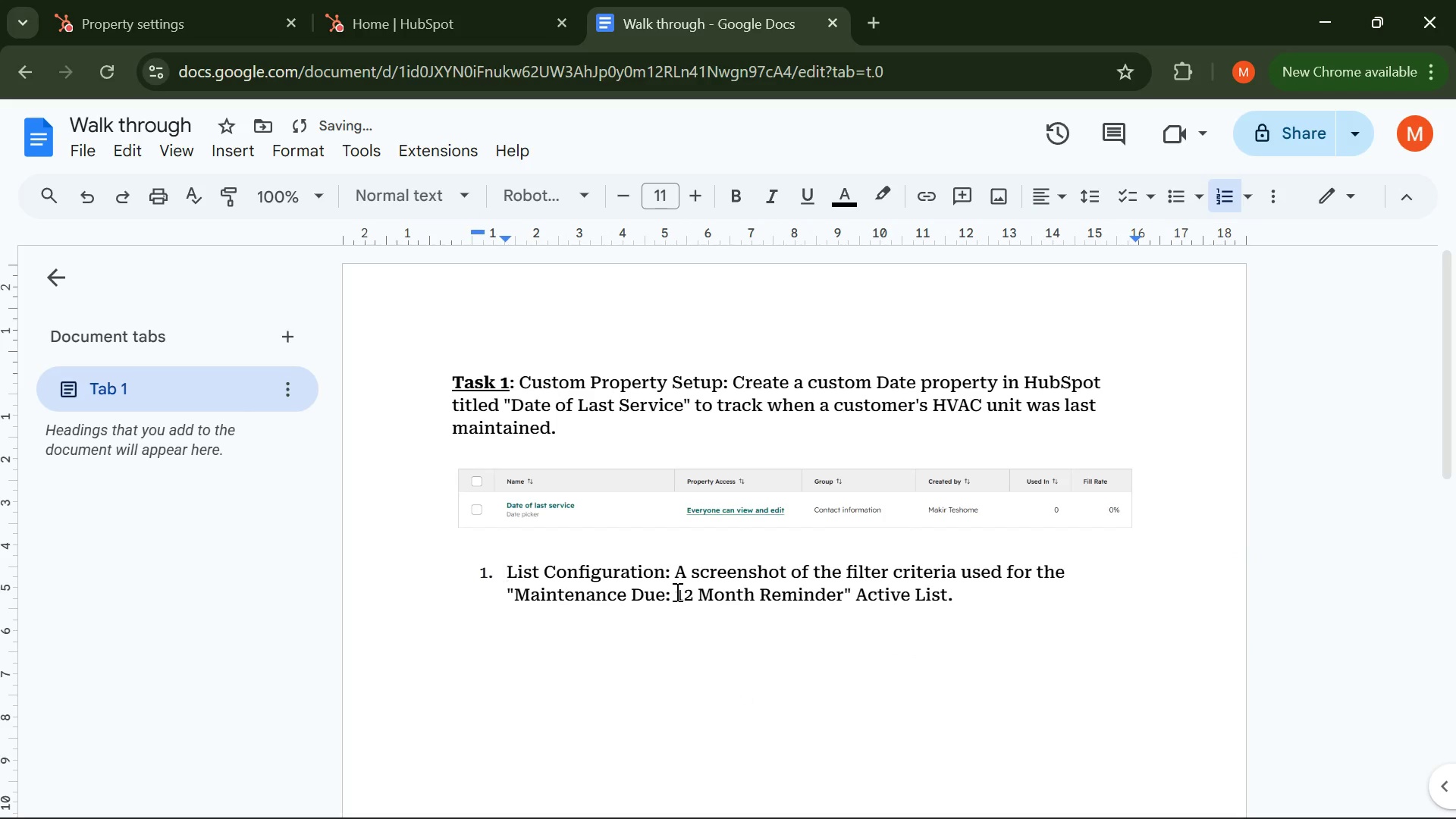 
key(Backspace)
key(Backspace)
type(Task 2 )
key(Backspace)
type(: )
 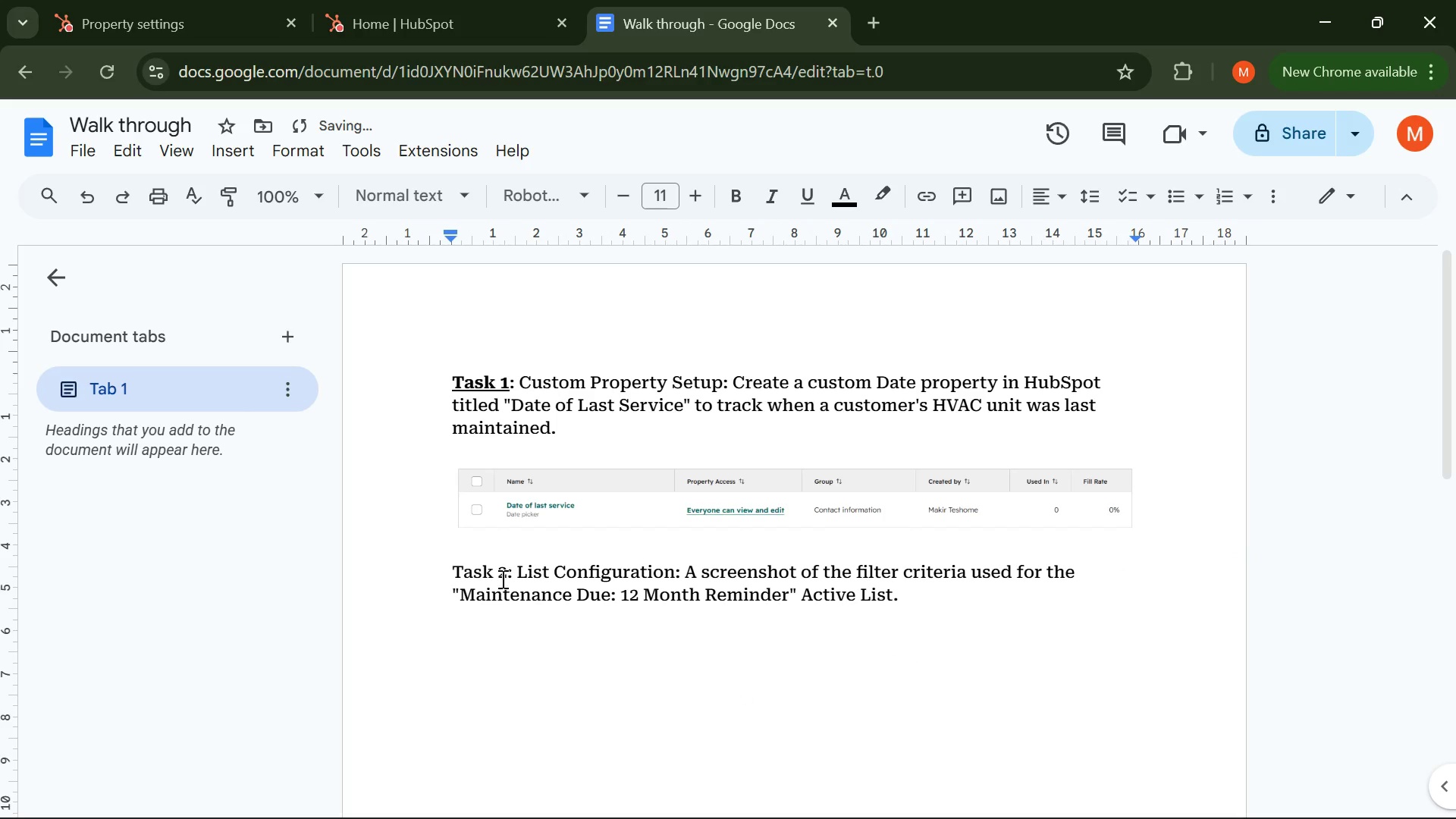 
left_click_drag(start_coordinate=[507, 570], to_coordinate=[454, 571])
 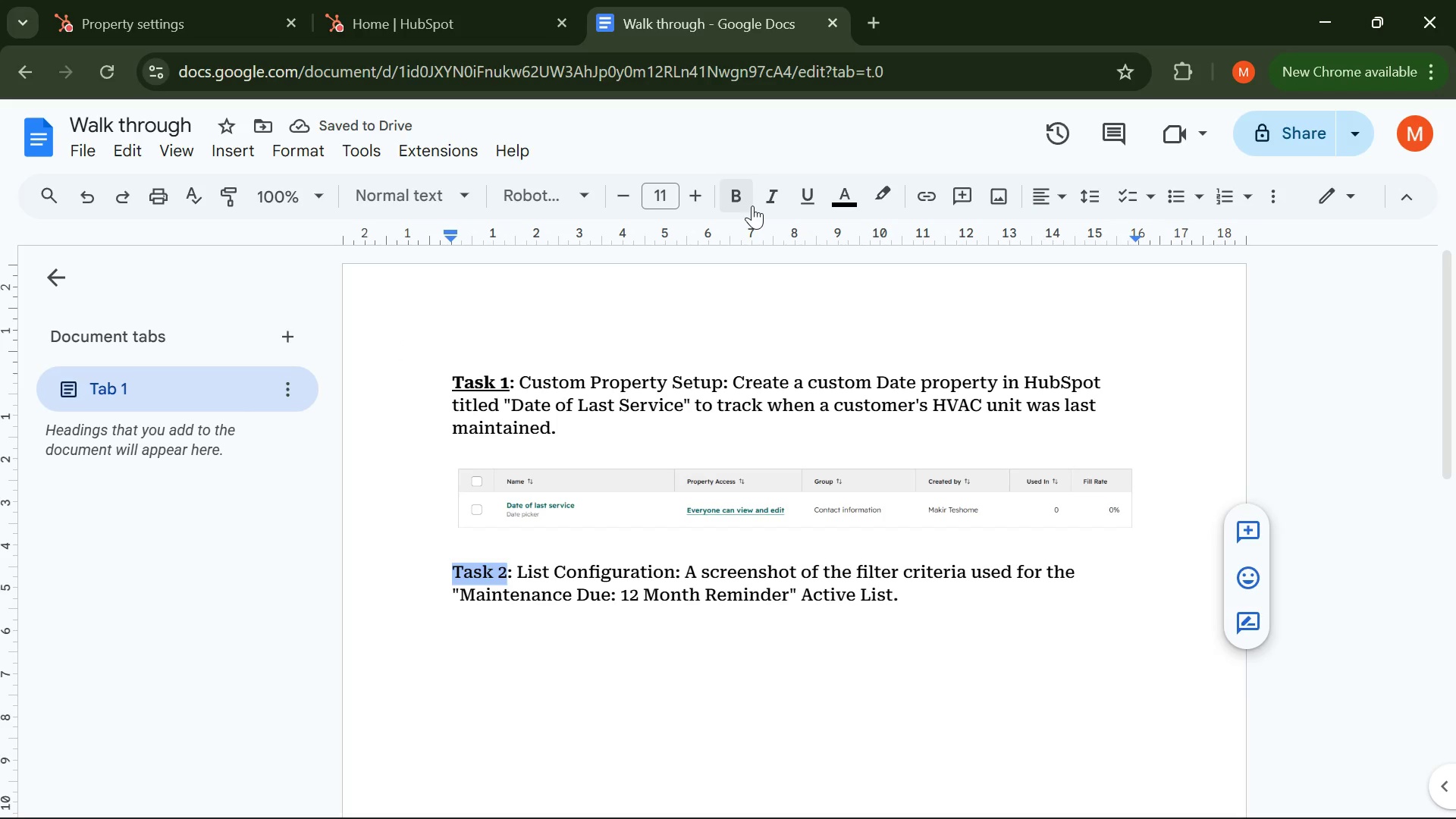 
left_click([748, 202])
 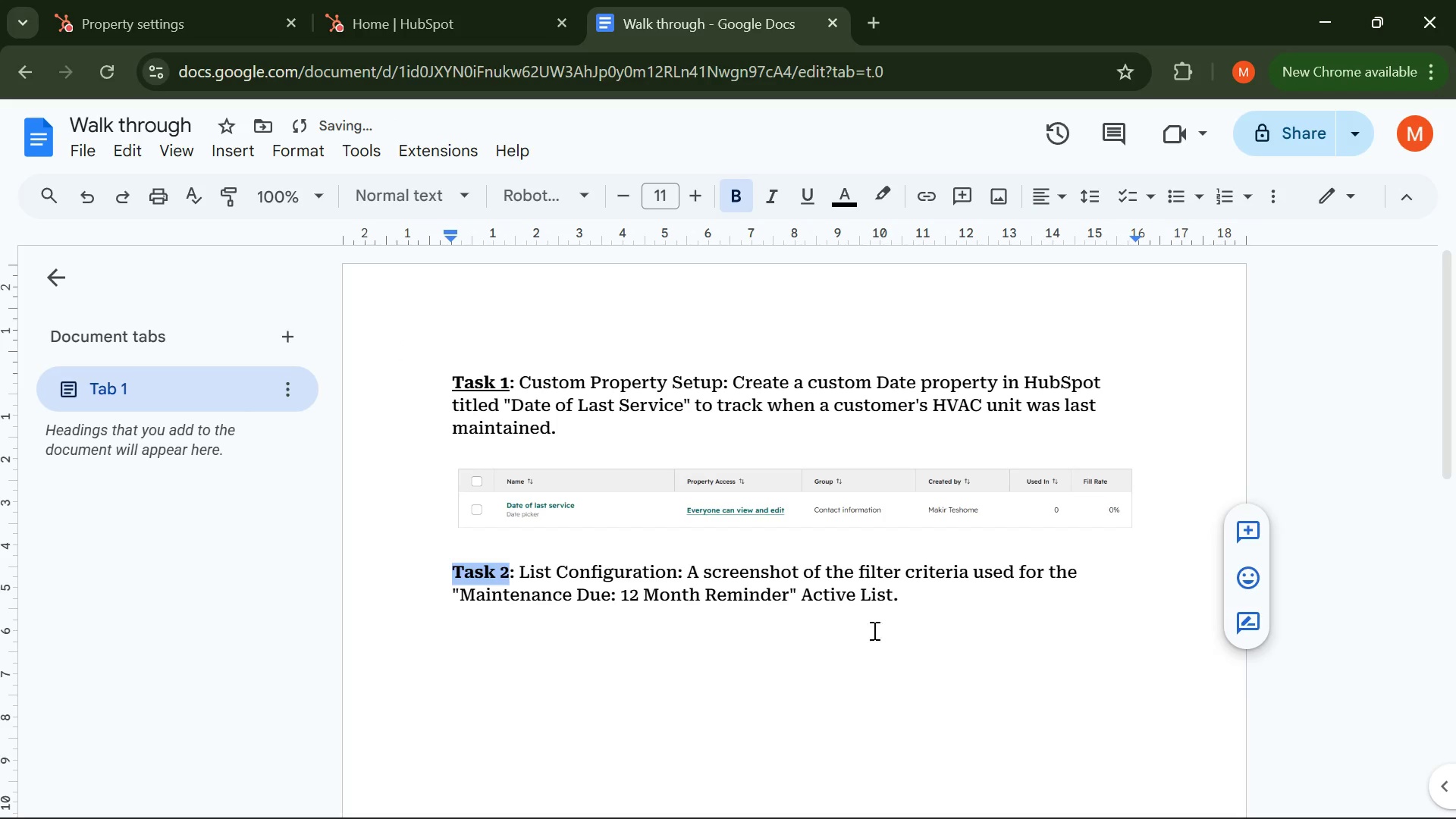 
left_click([907, 604])
 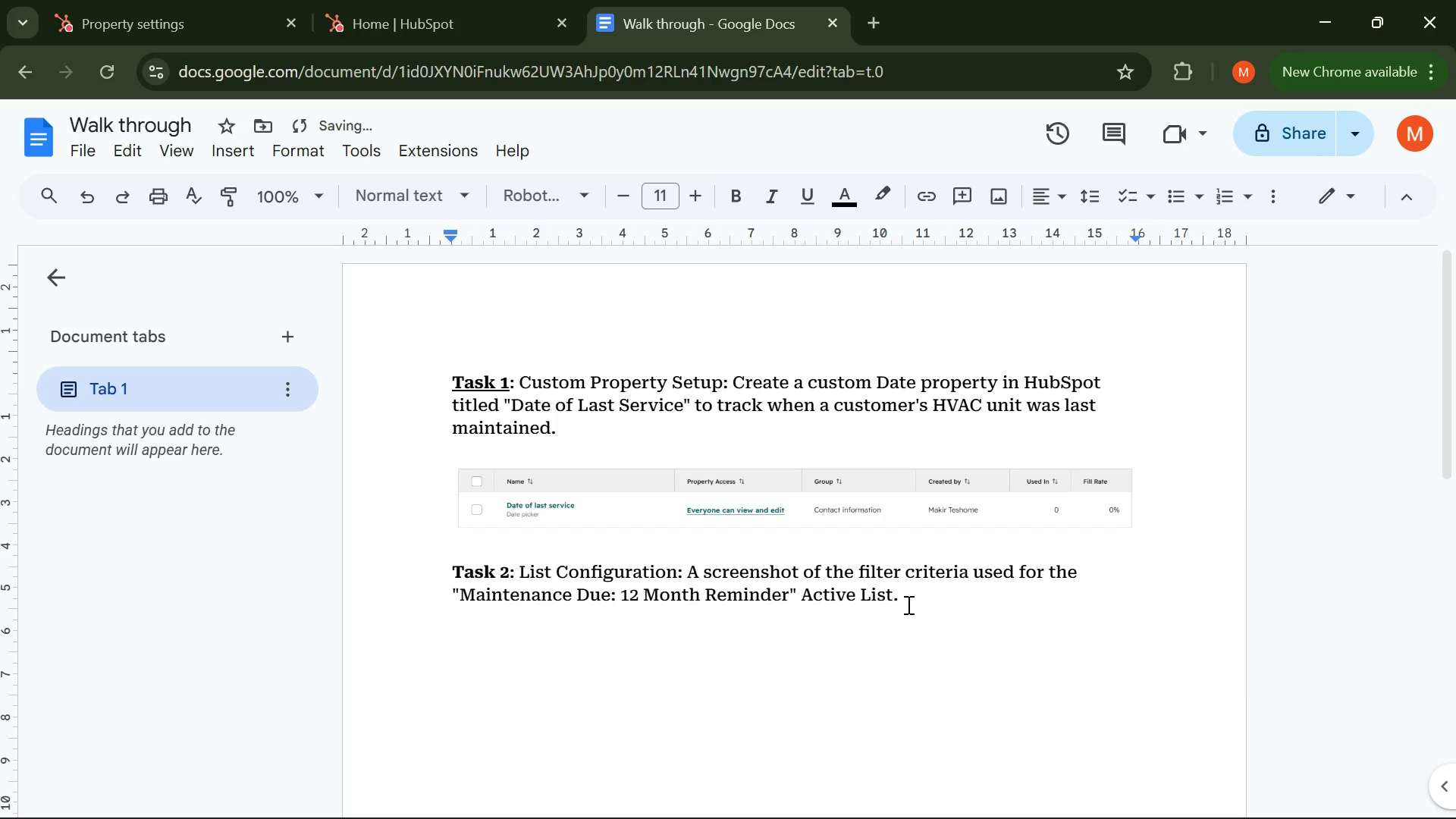 
key(Enter)
 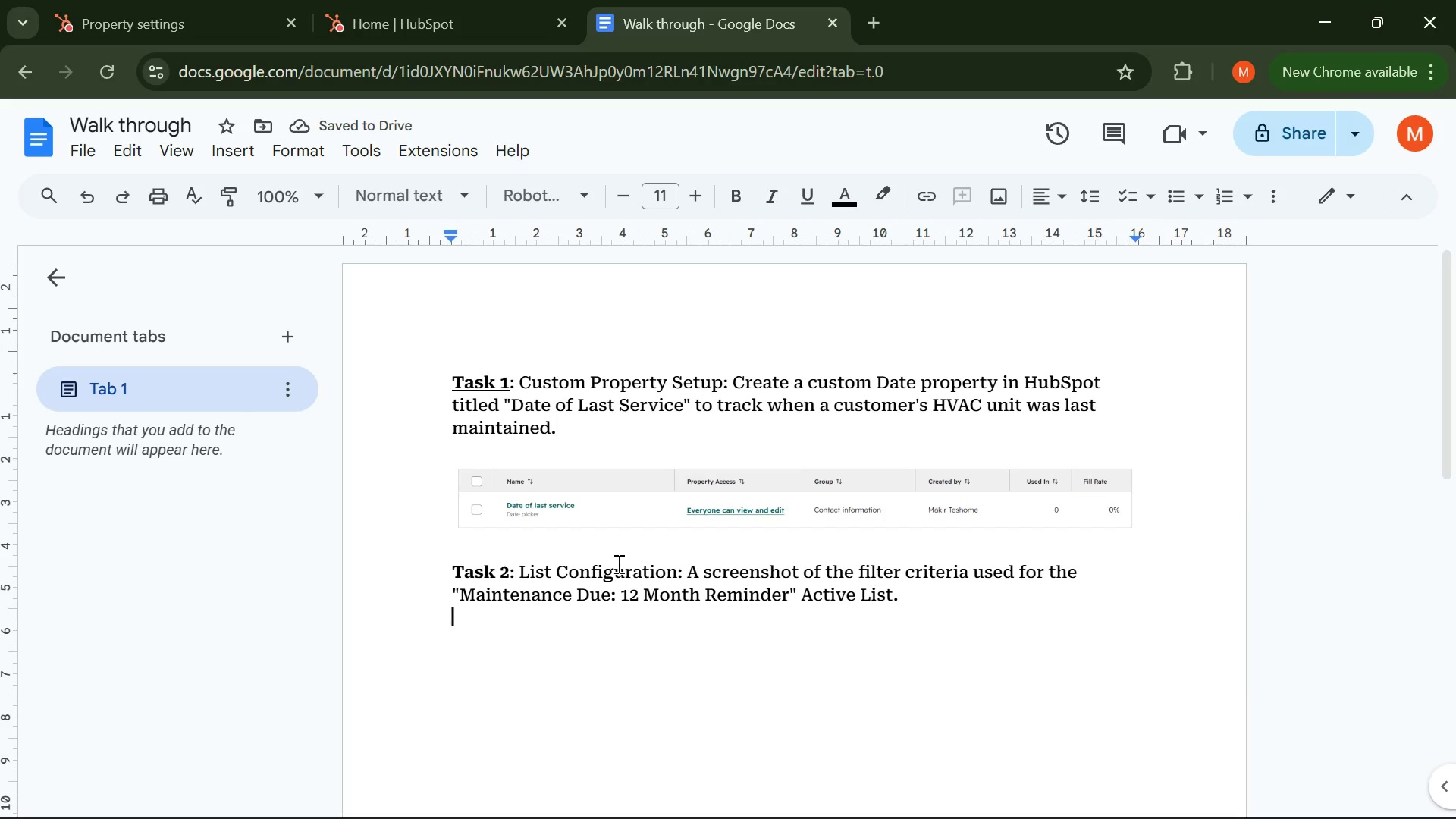 
wait(9.03)
 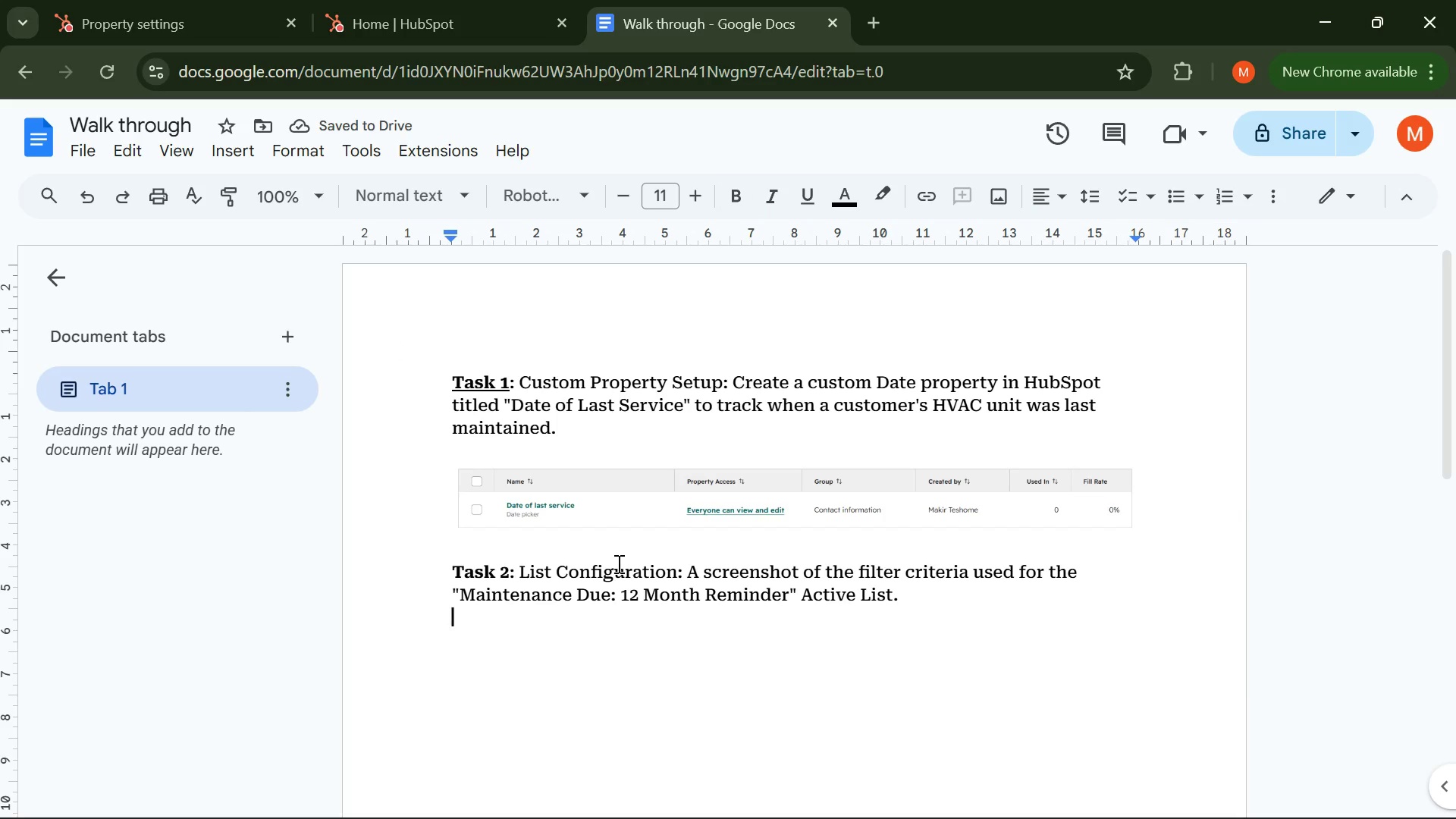 
left_click([202, 0])
 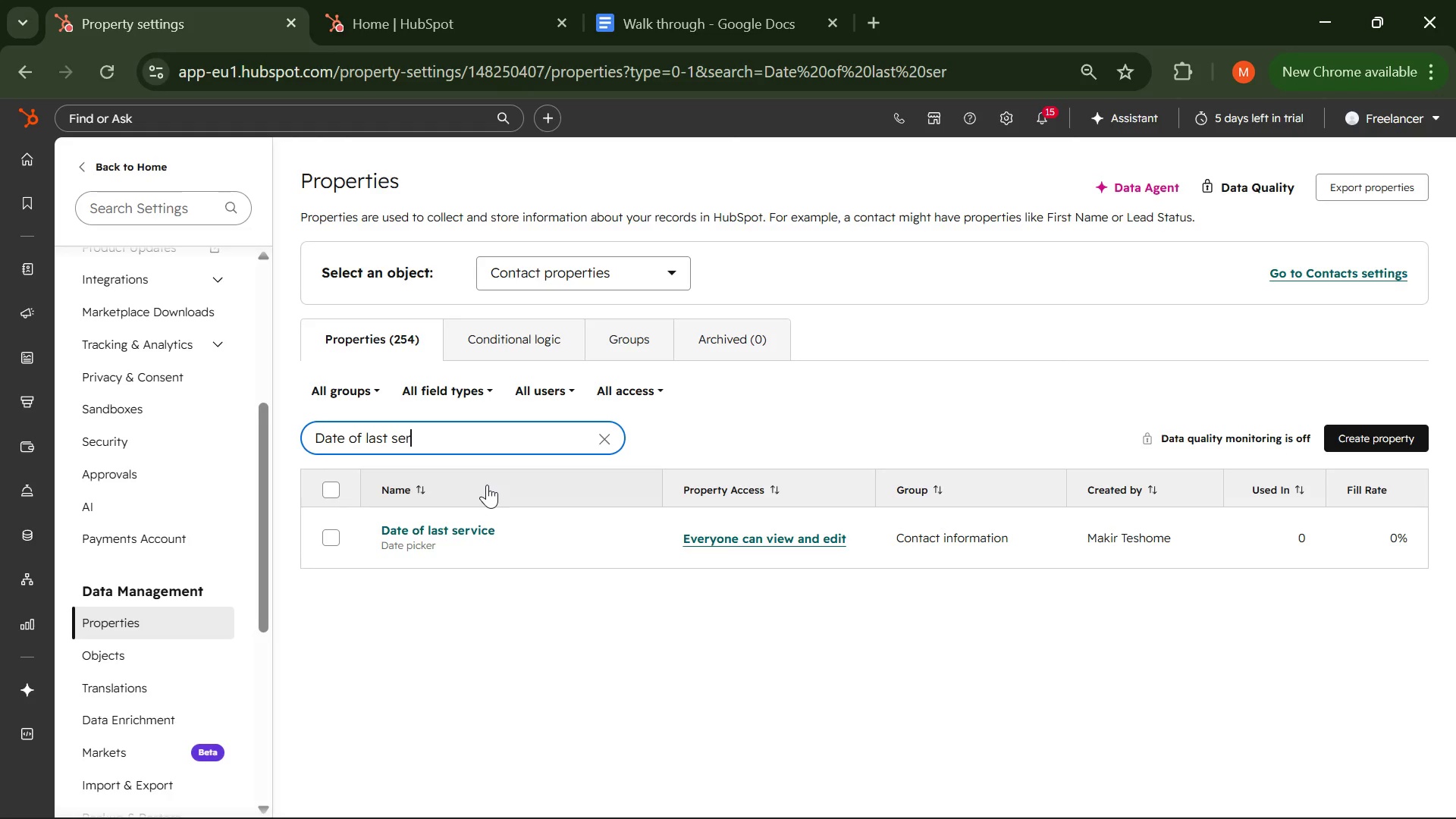 
wait(10.33)
 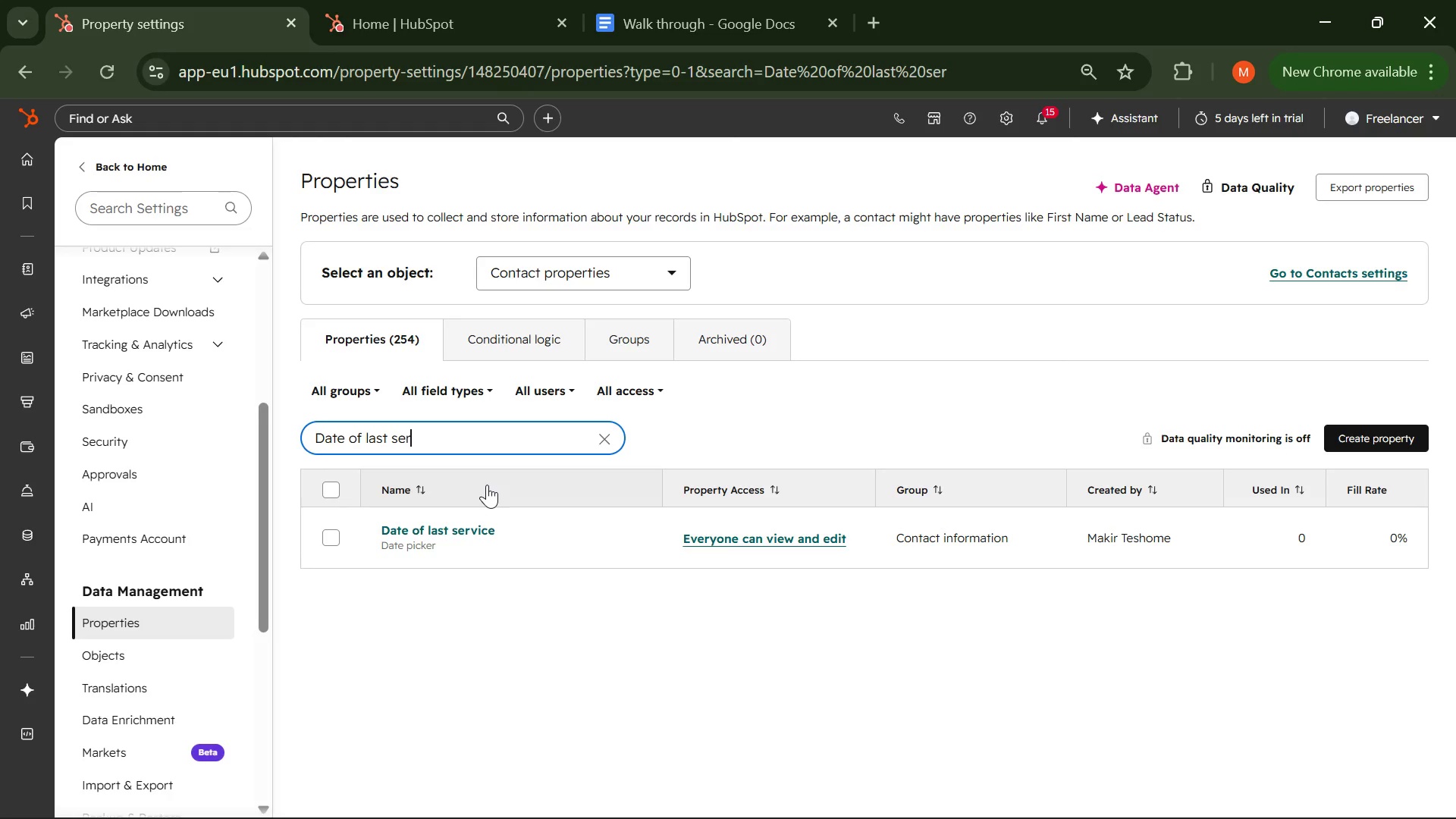 
left_click([603, 439])
 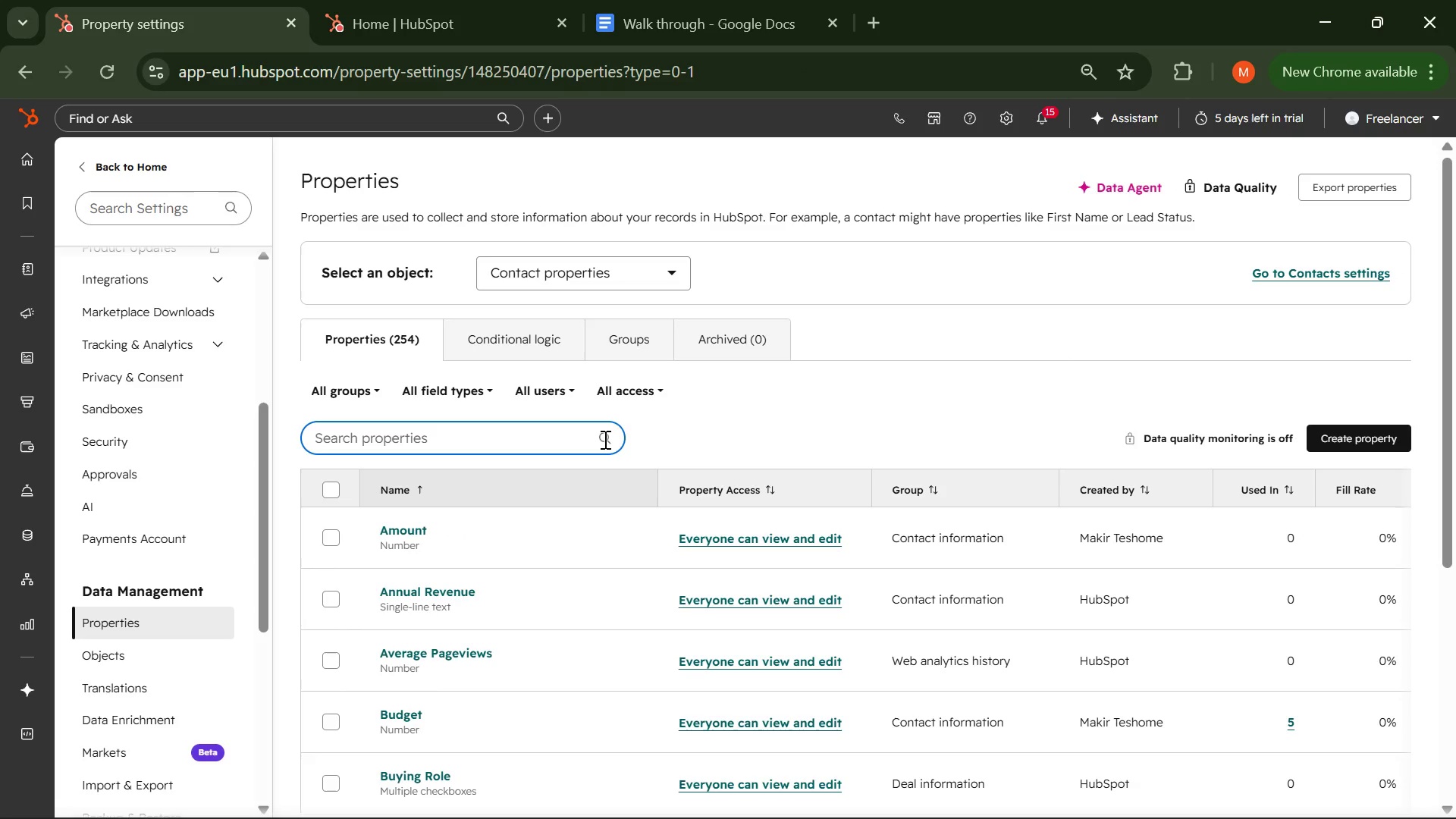 
wait(9.45)
 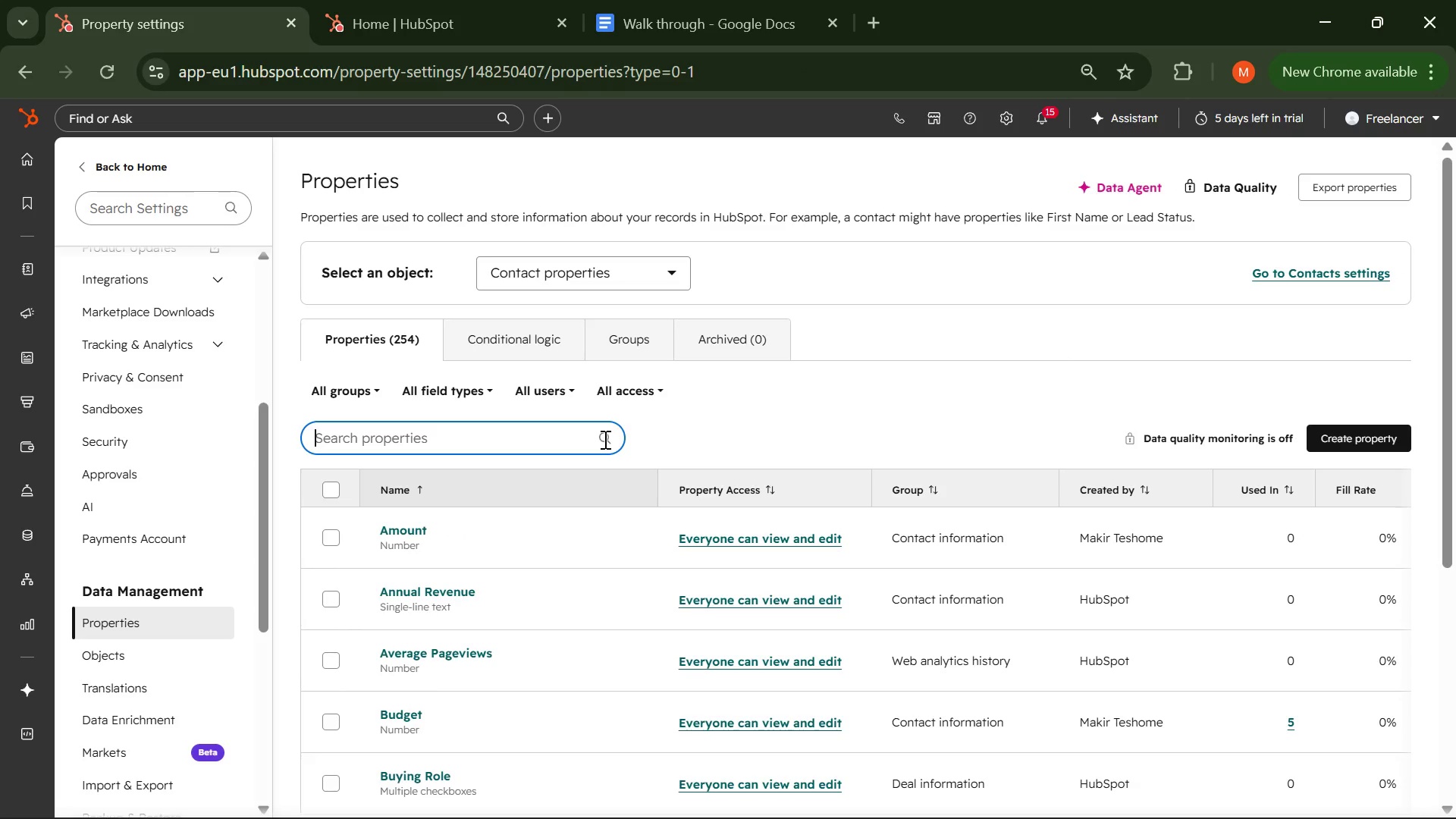 
key(Control+Minus)
 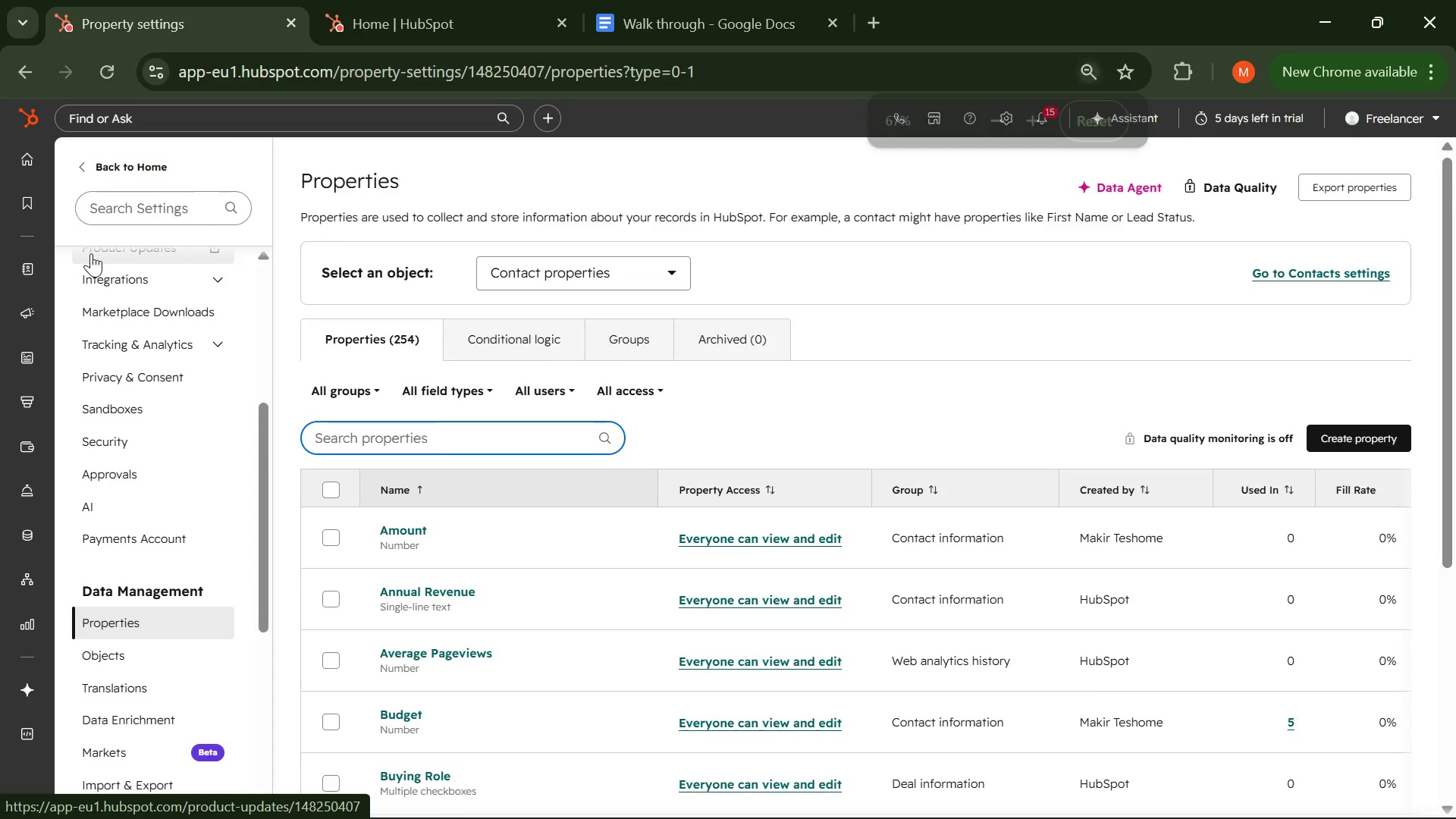 
key(Control+Minus)
 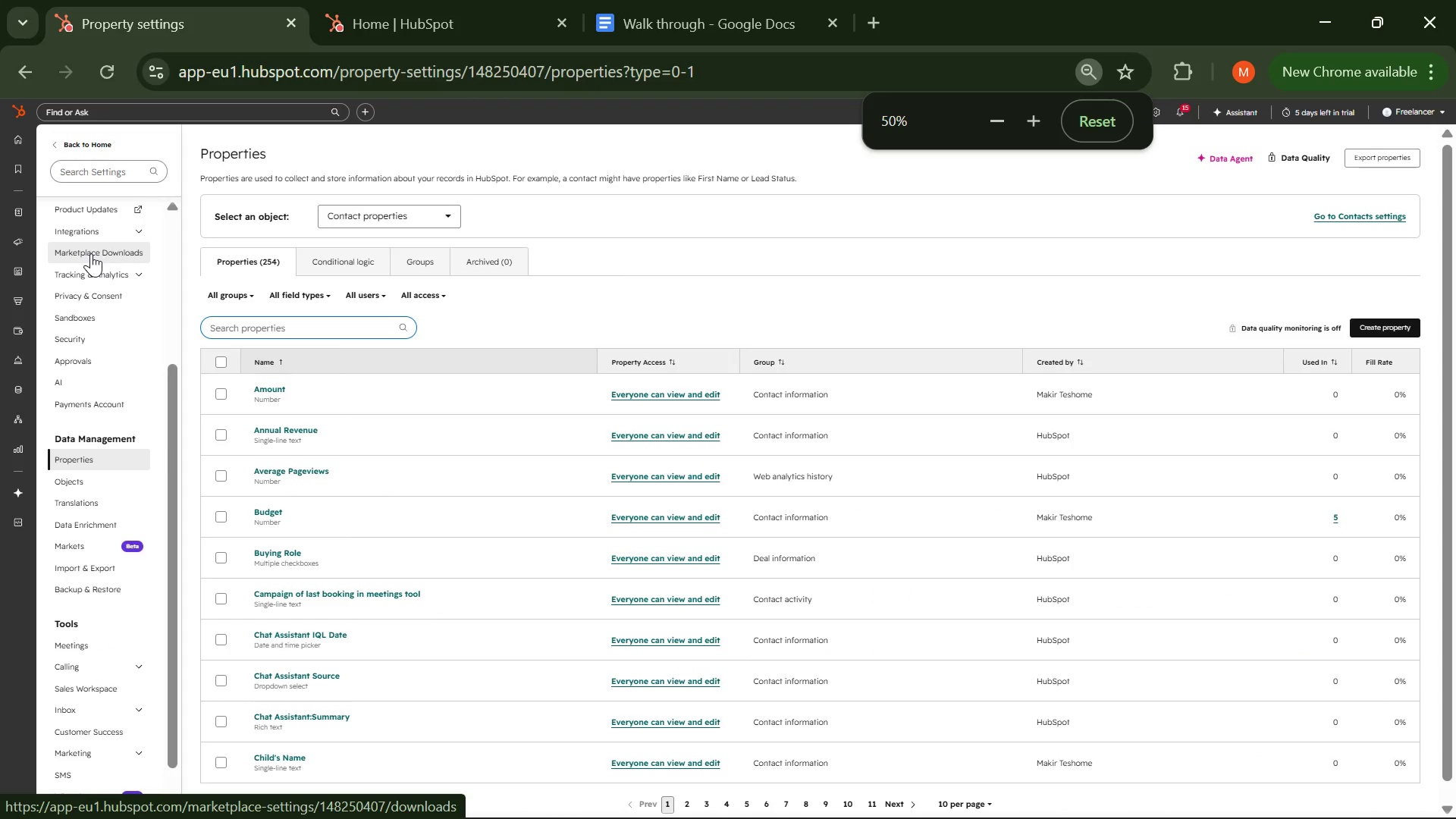 
key(Control+Equal)
 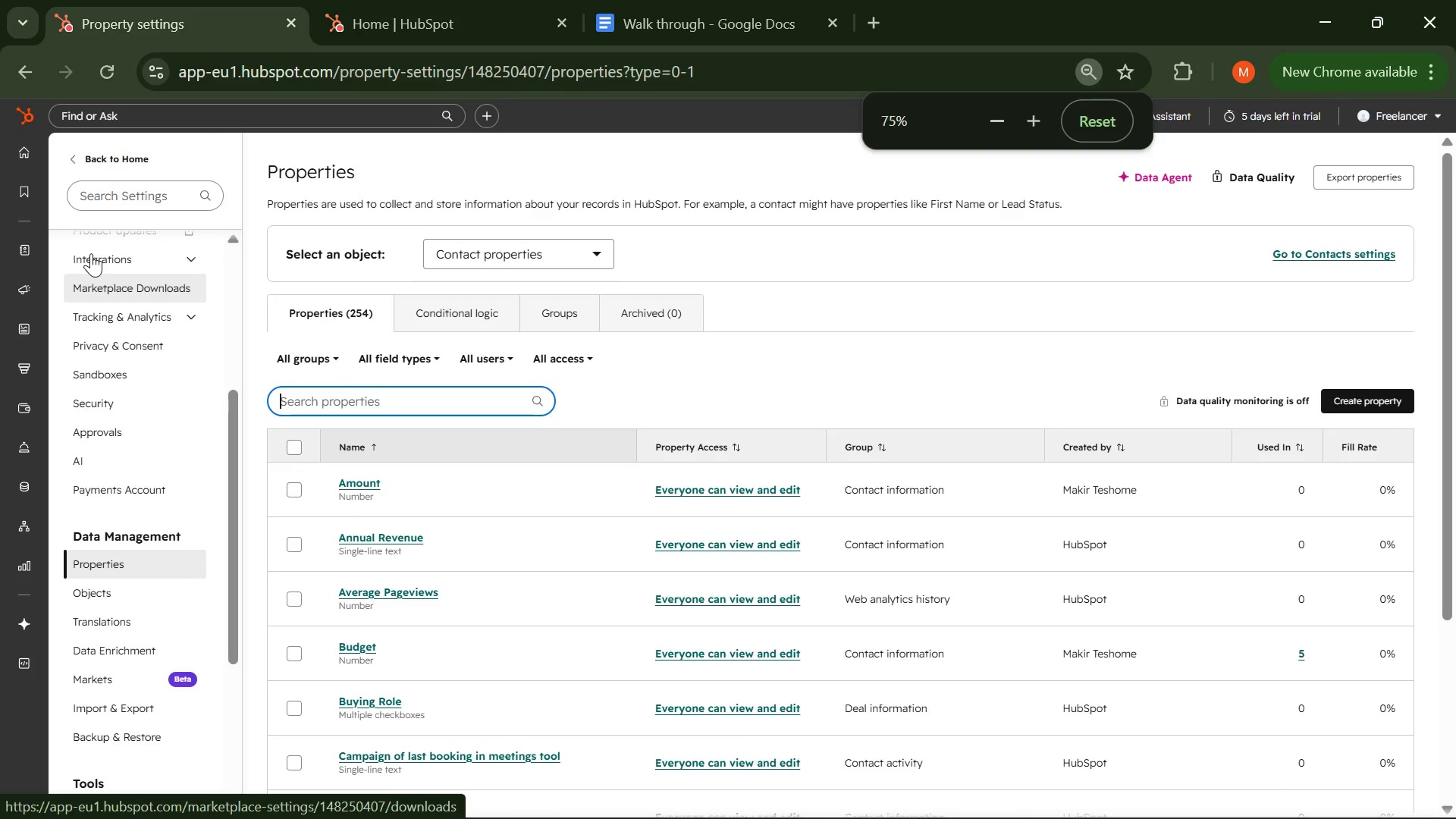 
key(Control+Equal)
 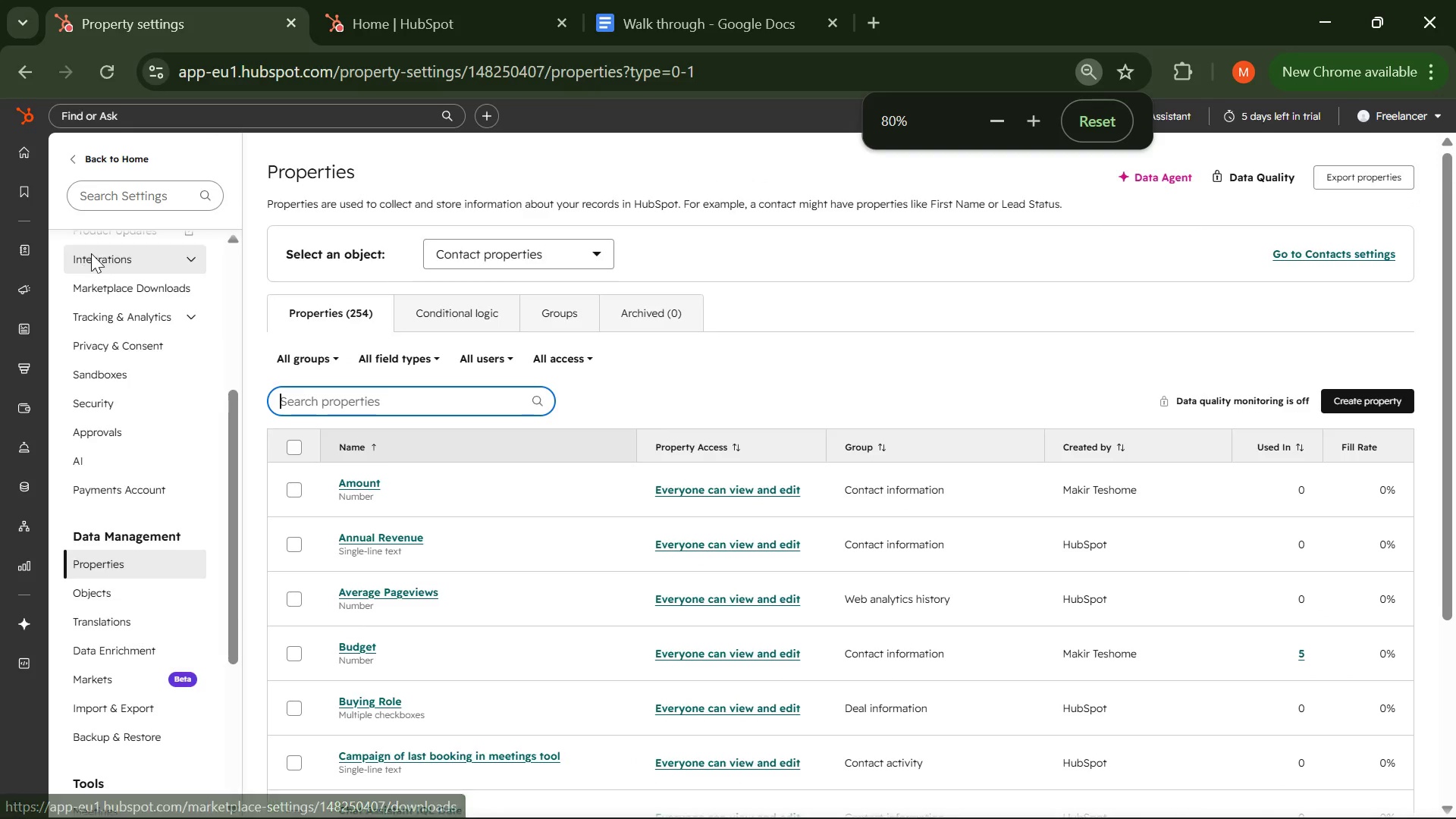 
key(Control+Equal)
 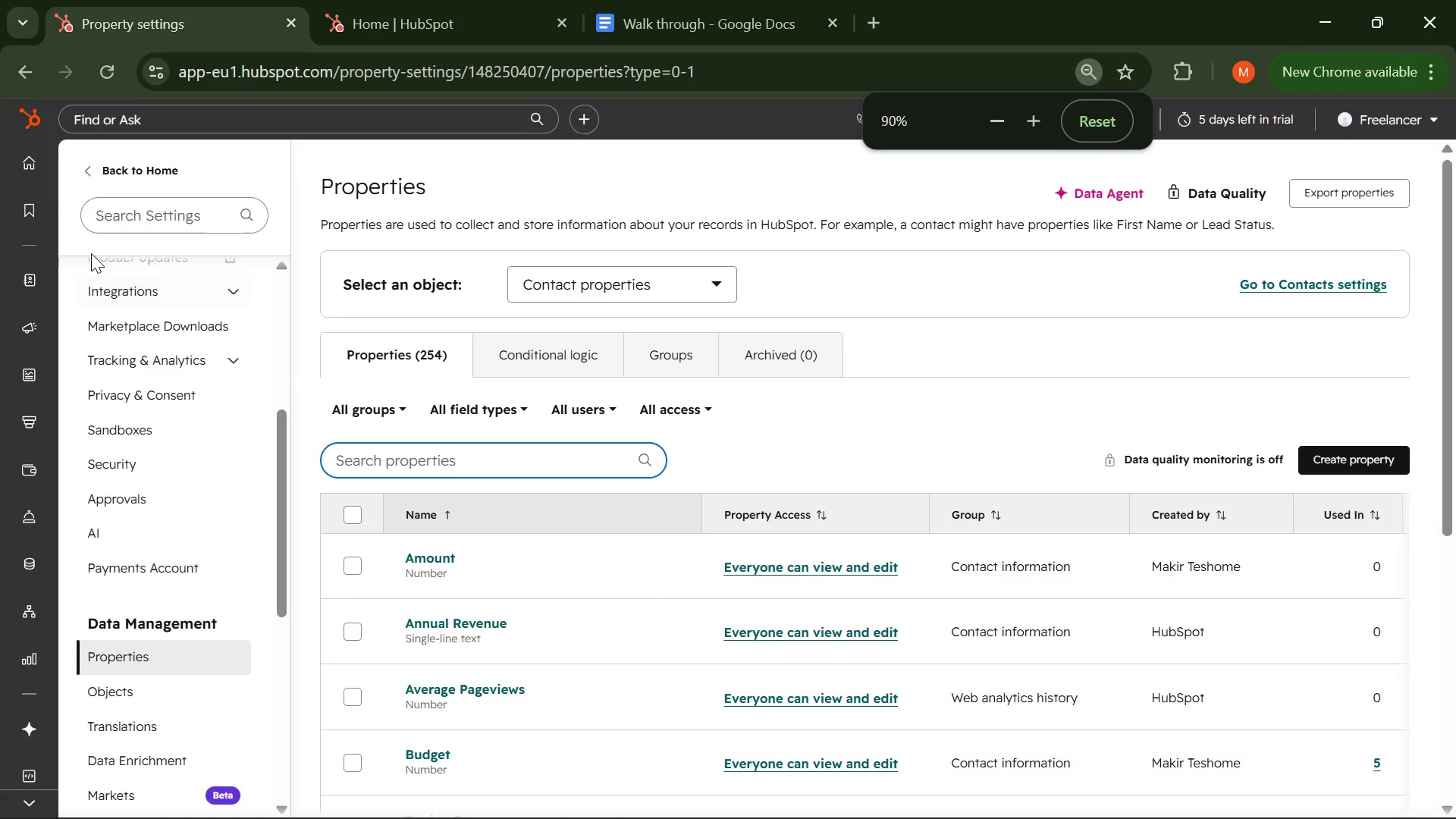 
key(Control+Equal)
 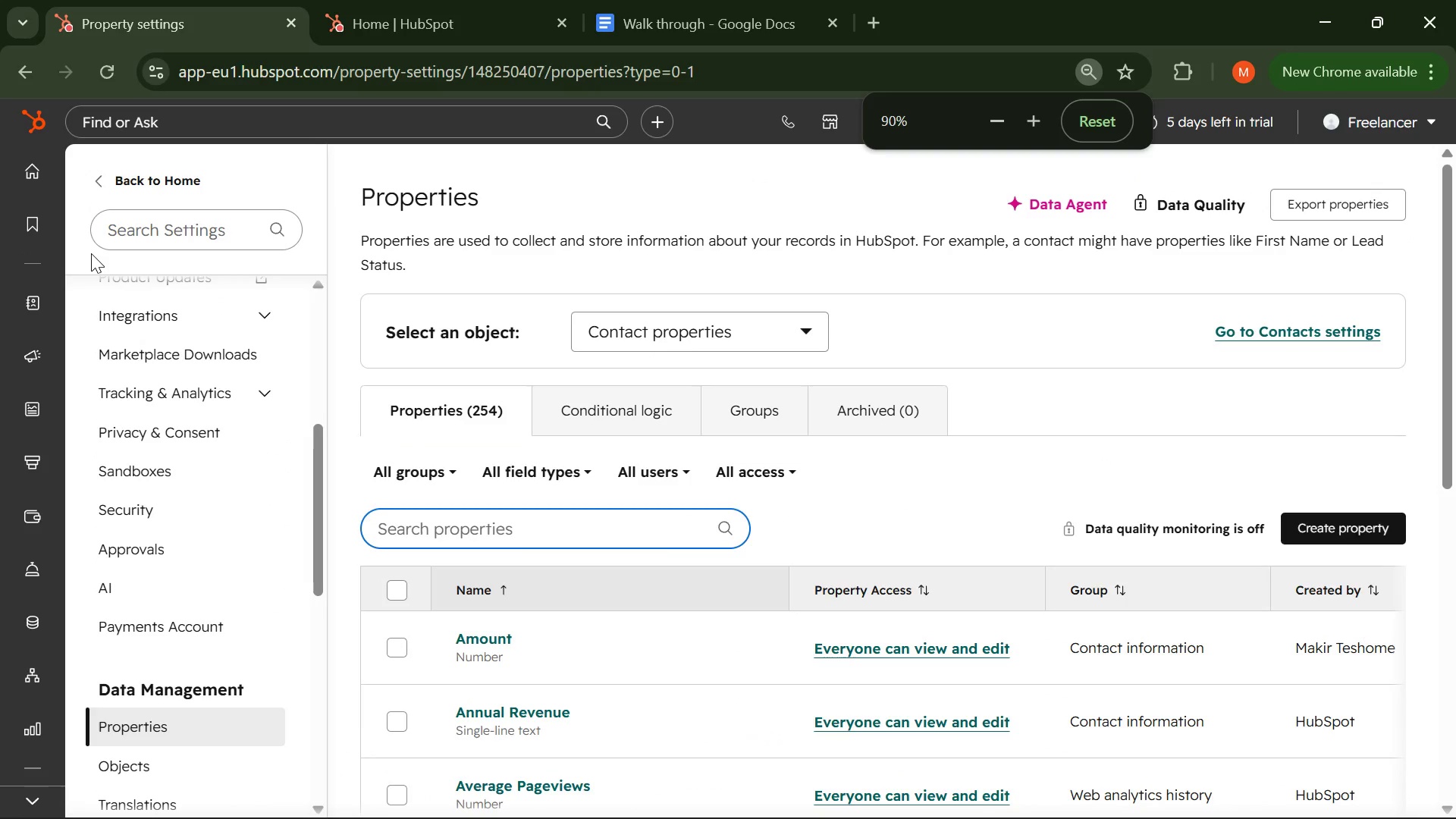 
key(Control+Equal)
 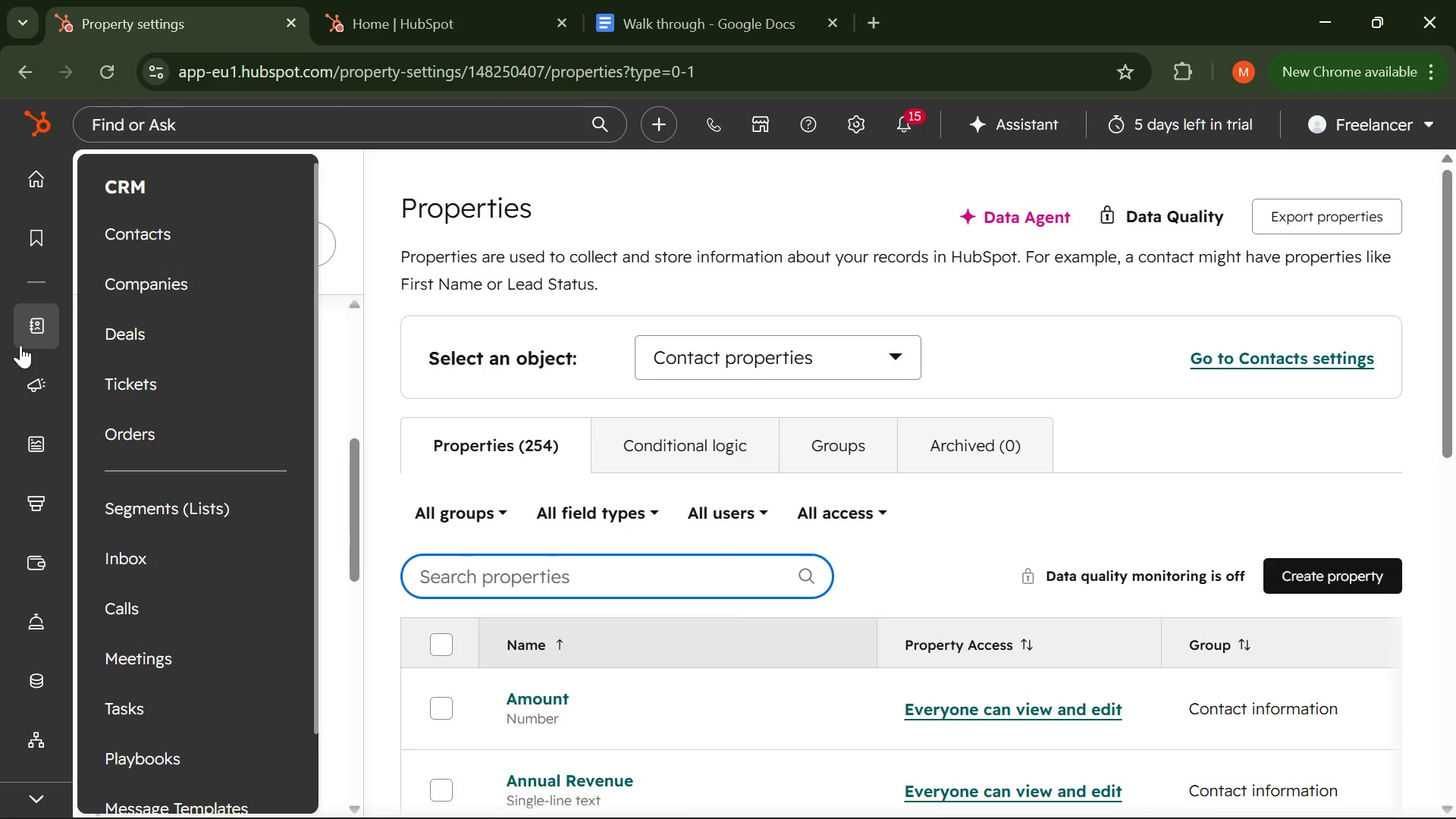 
left_click([134, 228])
 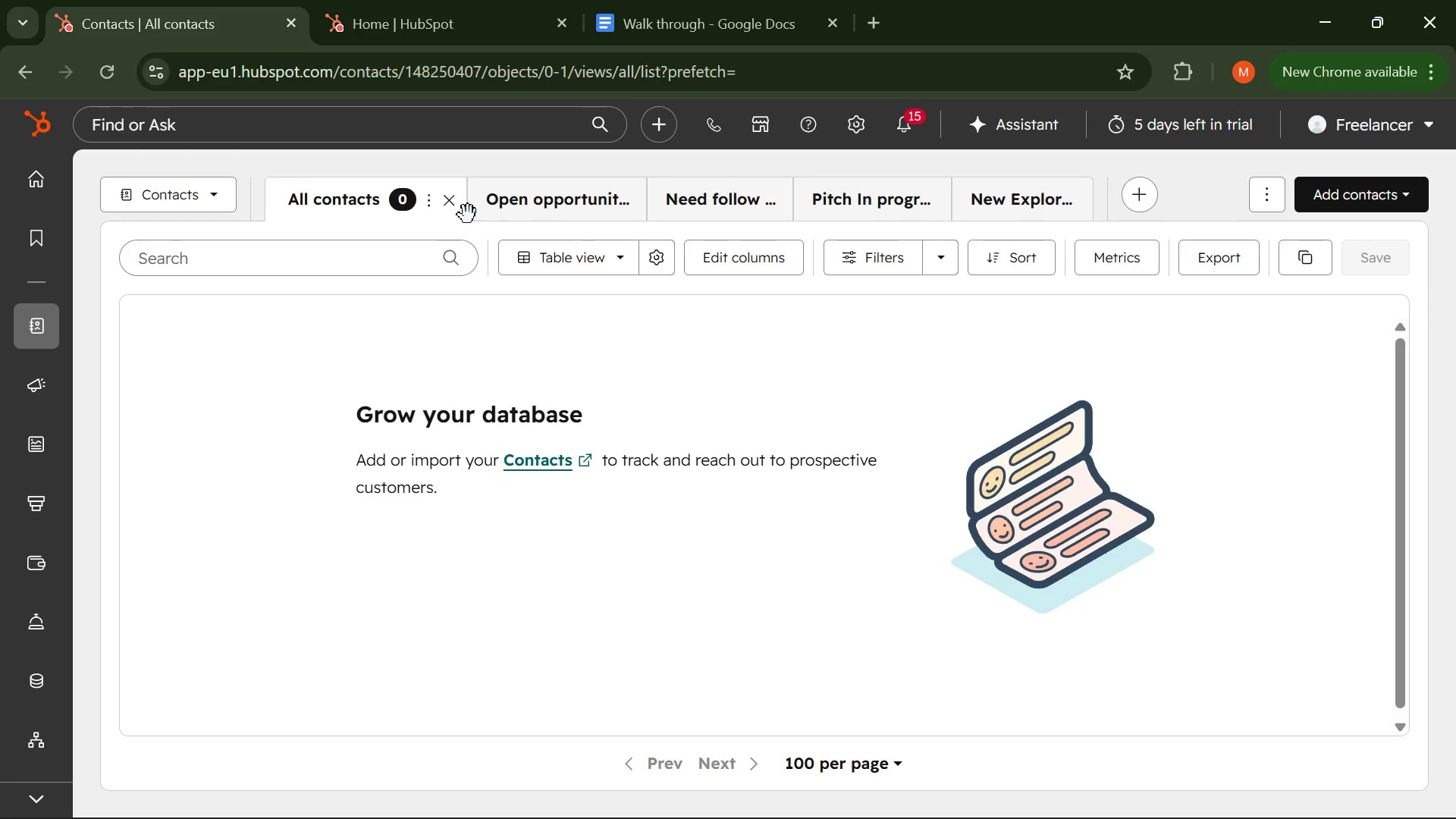 
wait(19.25)
 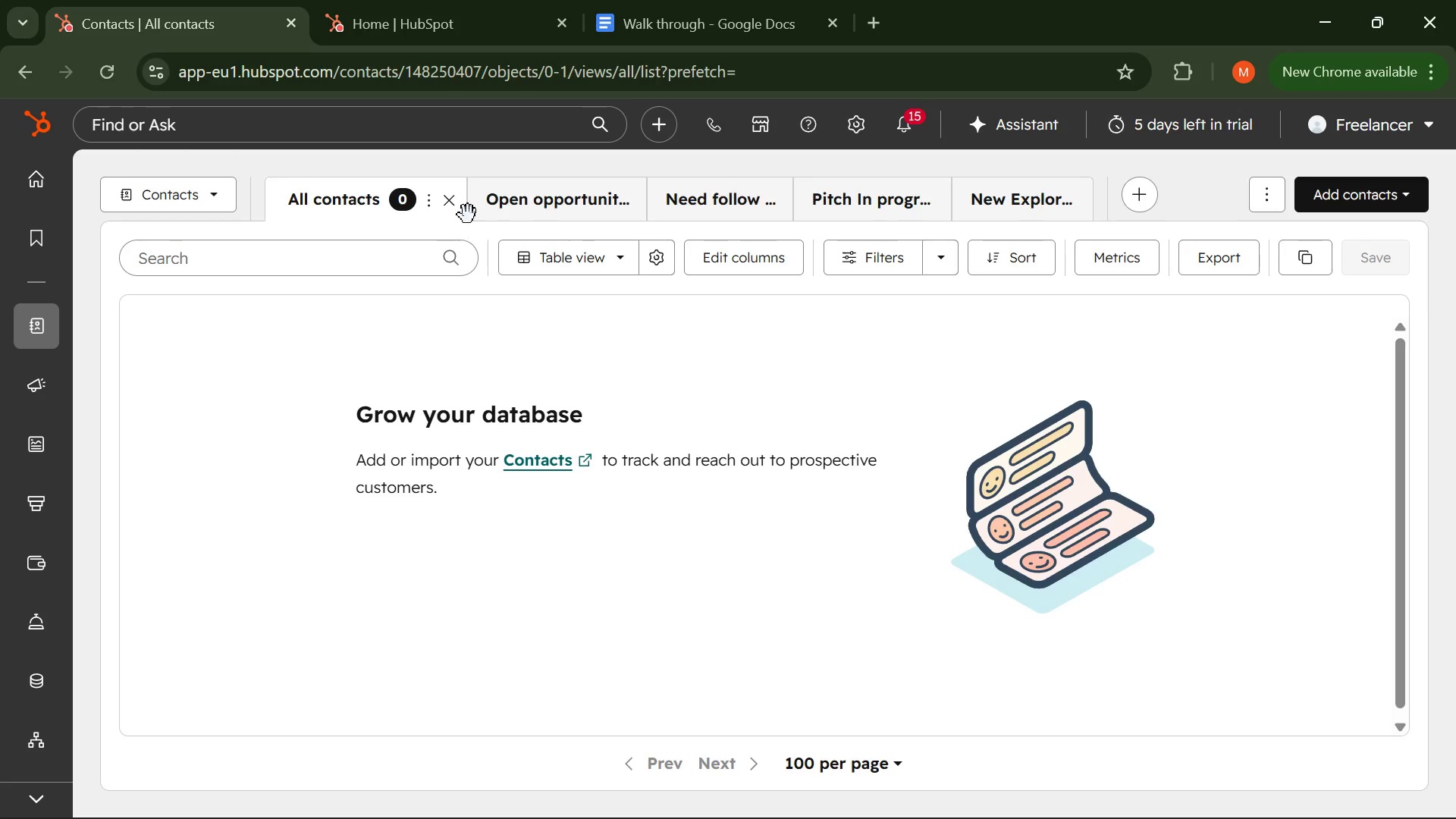 
left_click([569, 193])
 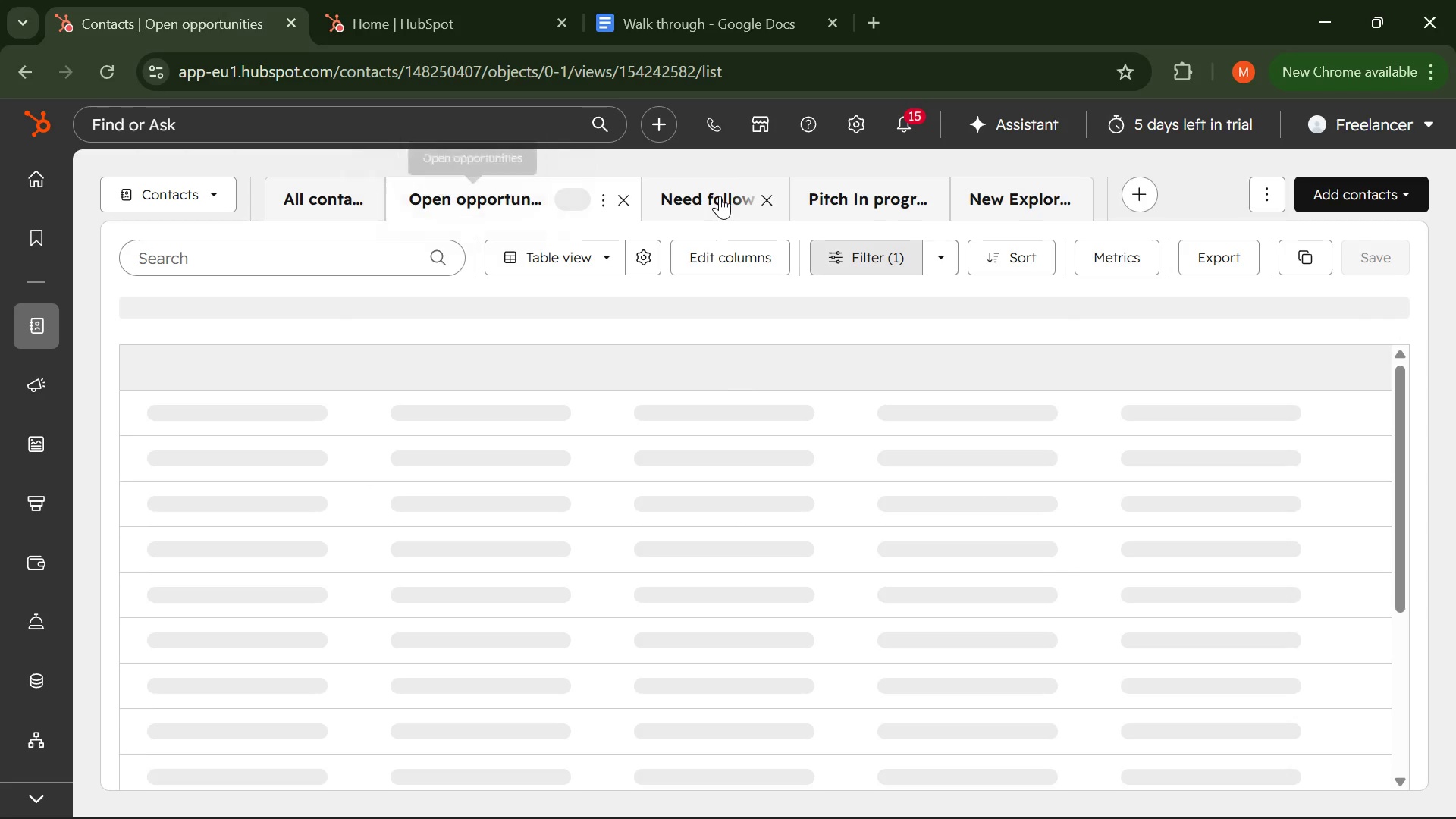 
left_click([720, 196])
 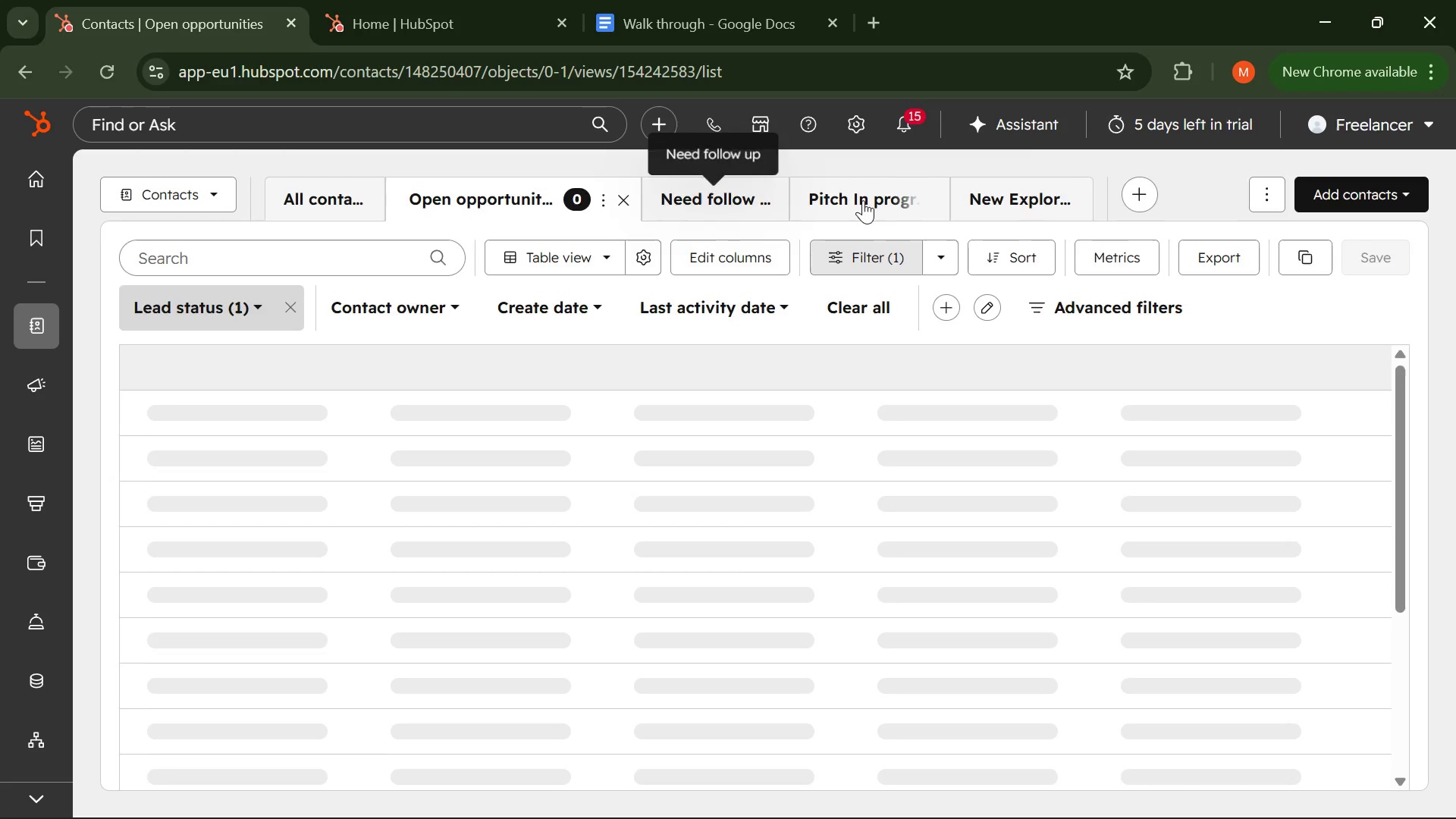 
left_click([863, 200])
 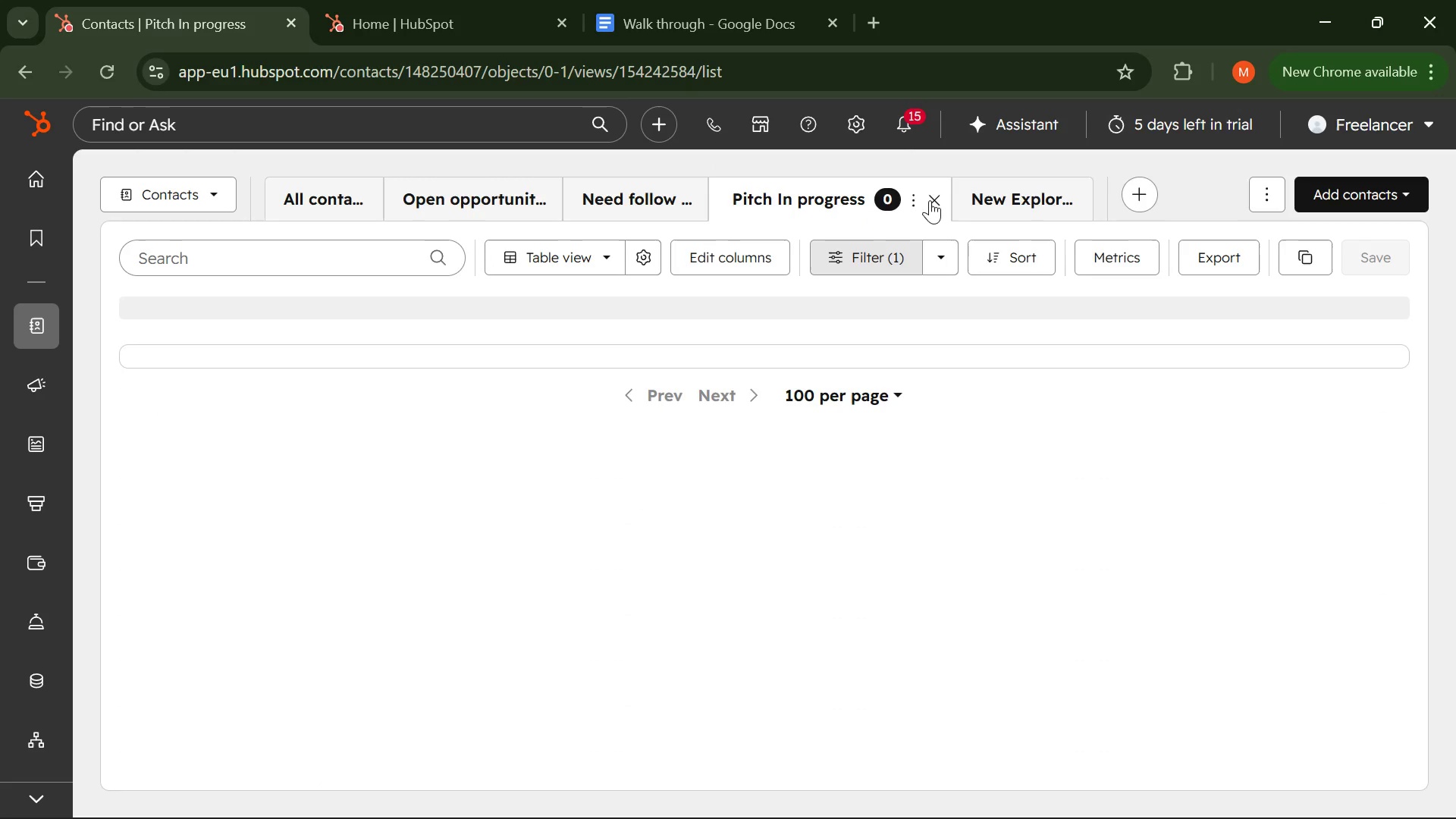 
left_click([1011, 197])
 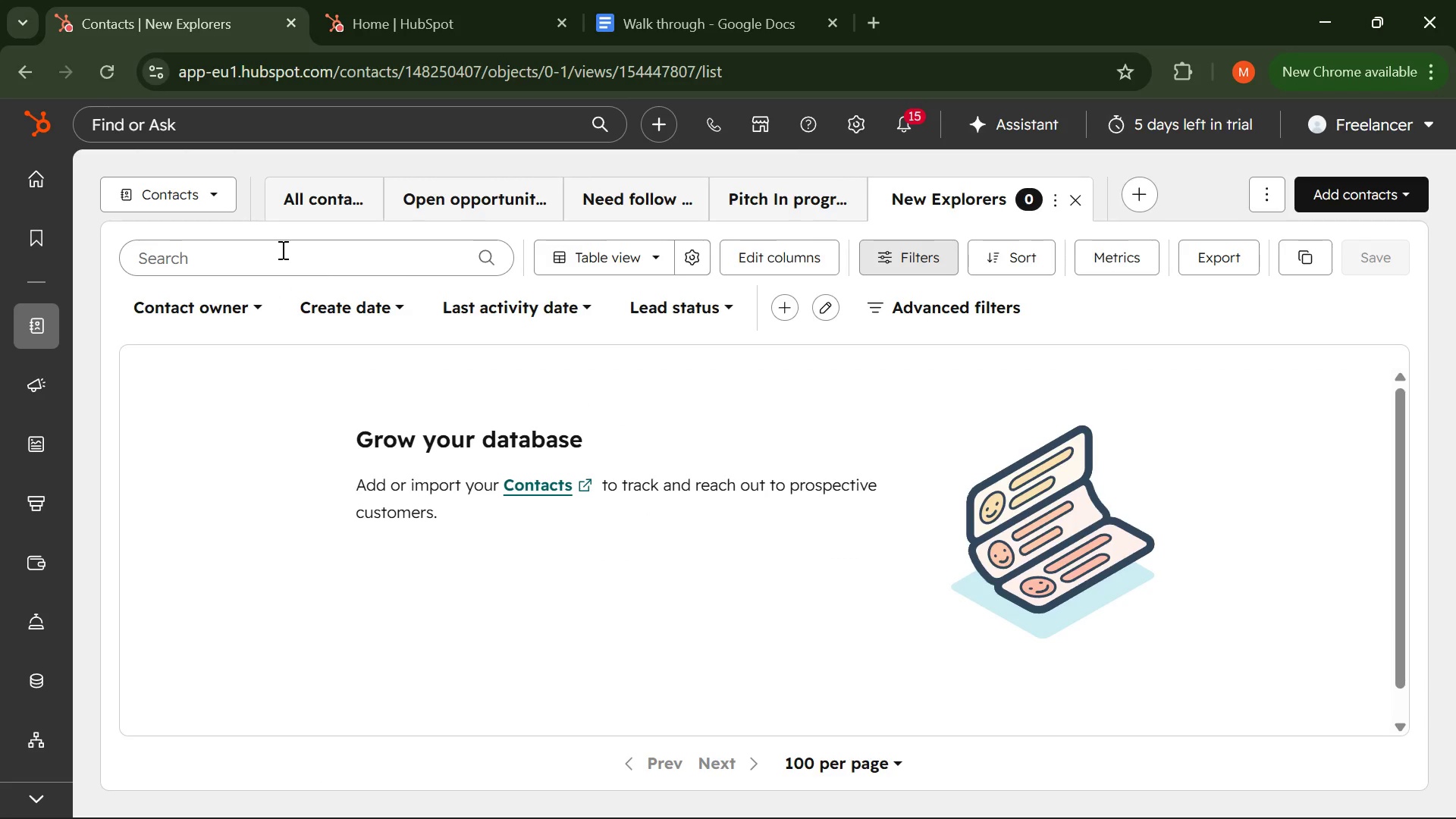 
wait(16.88)
 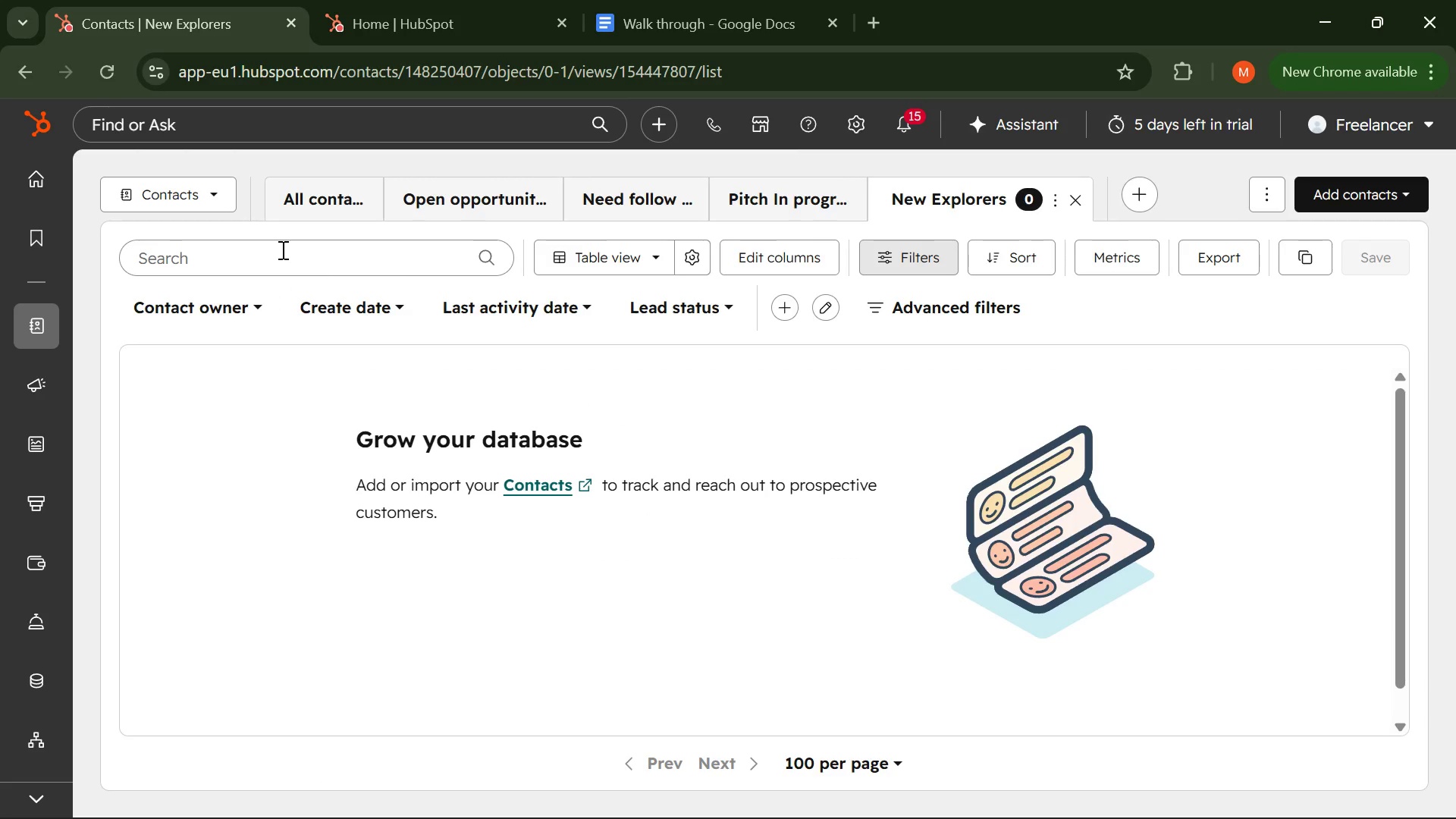 
left_click([1411, 189])
 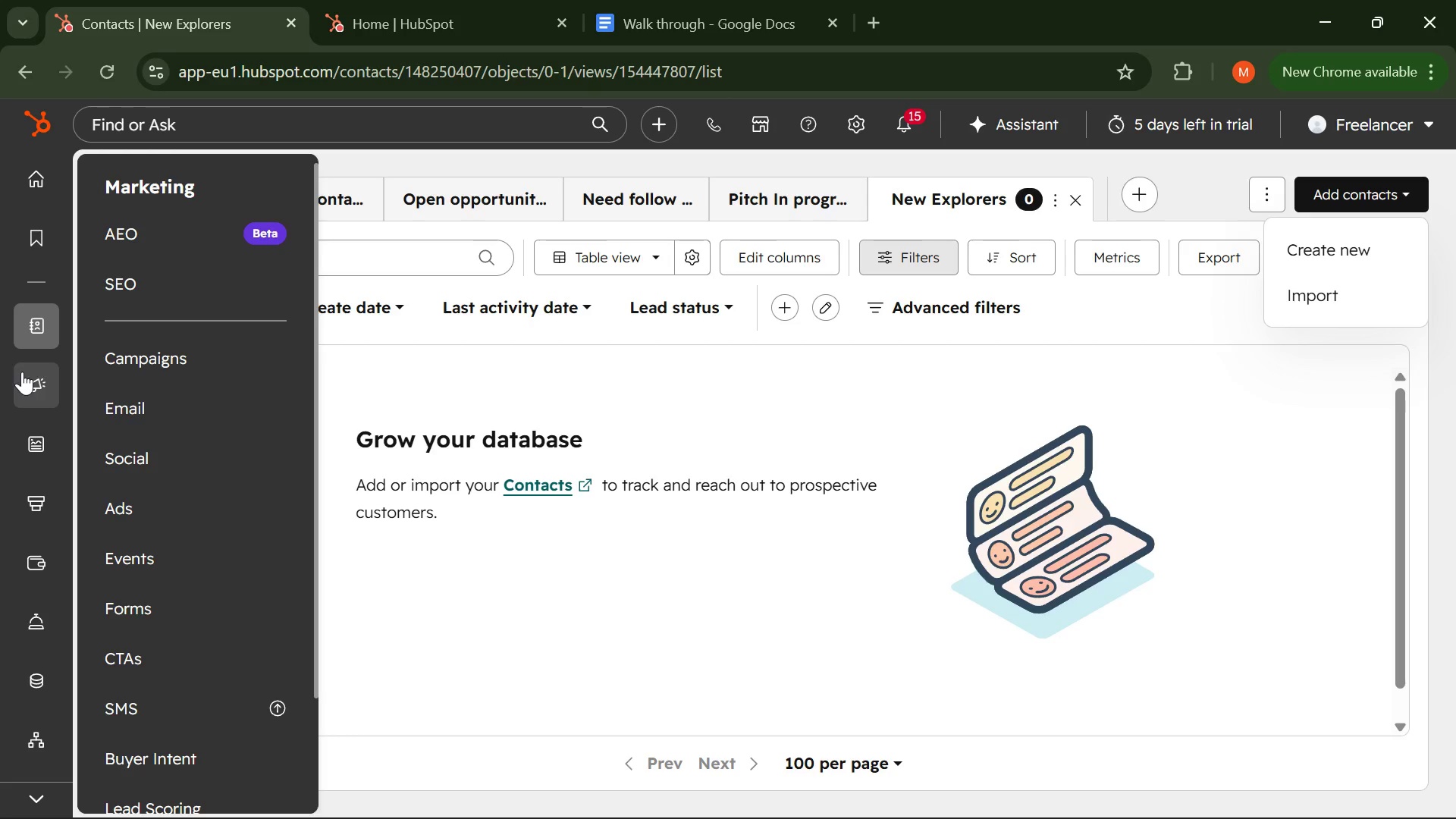 
wait(31.78)
 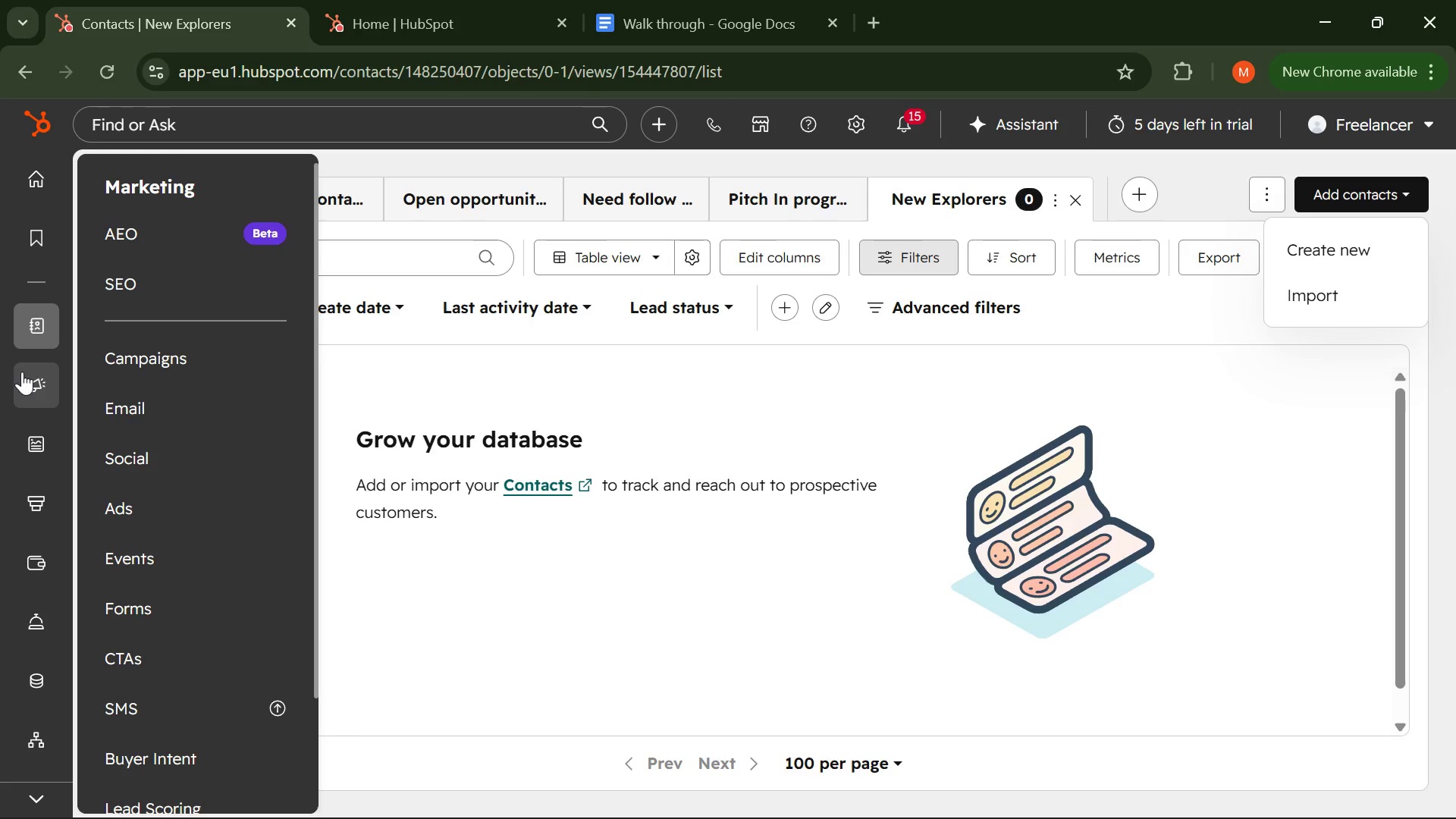 
left_click([178, 504])
 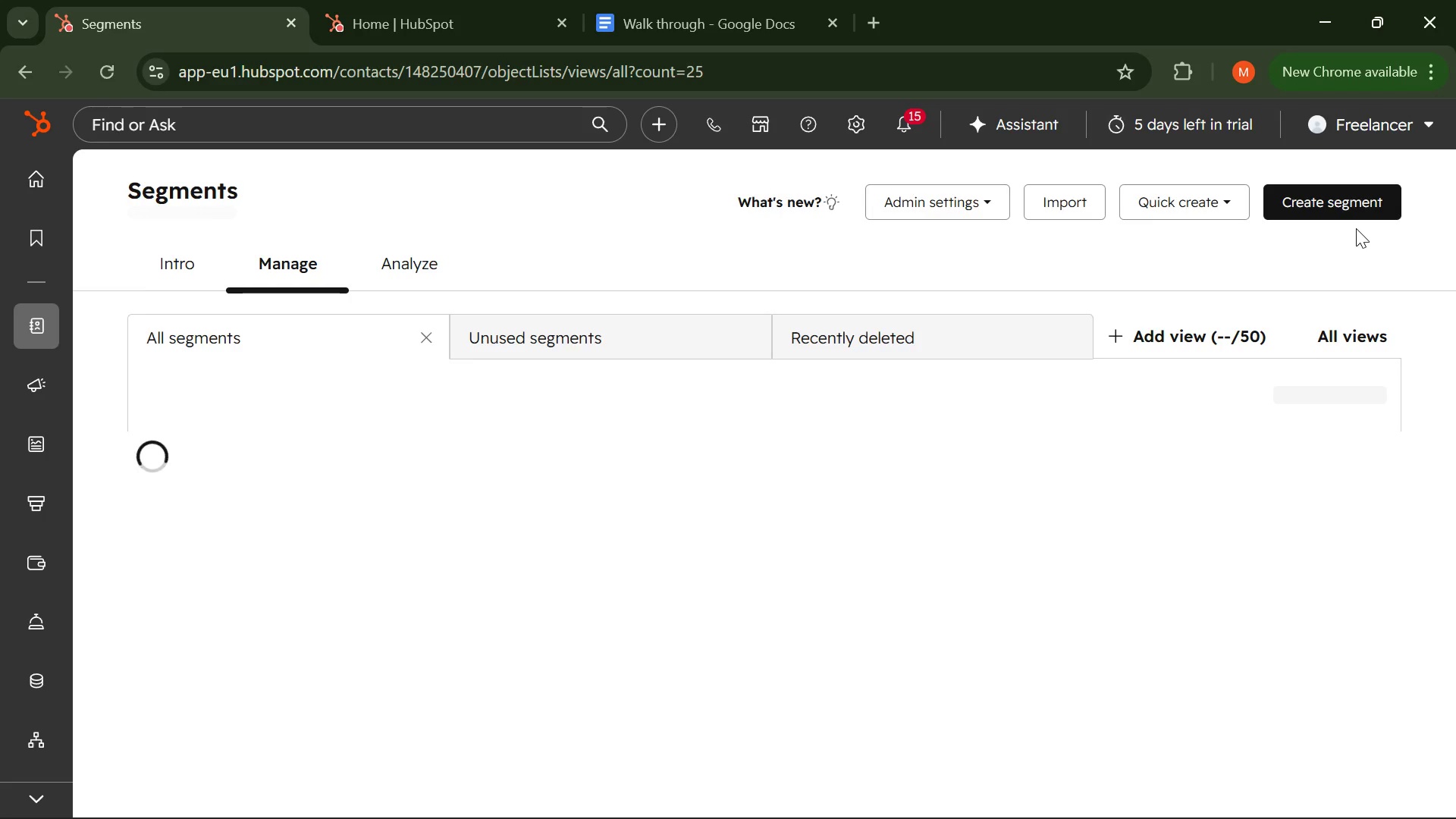 
wait(10.38)
 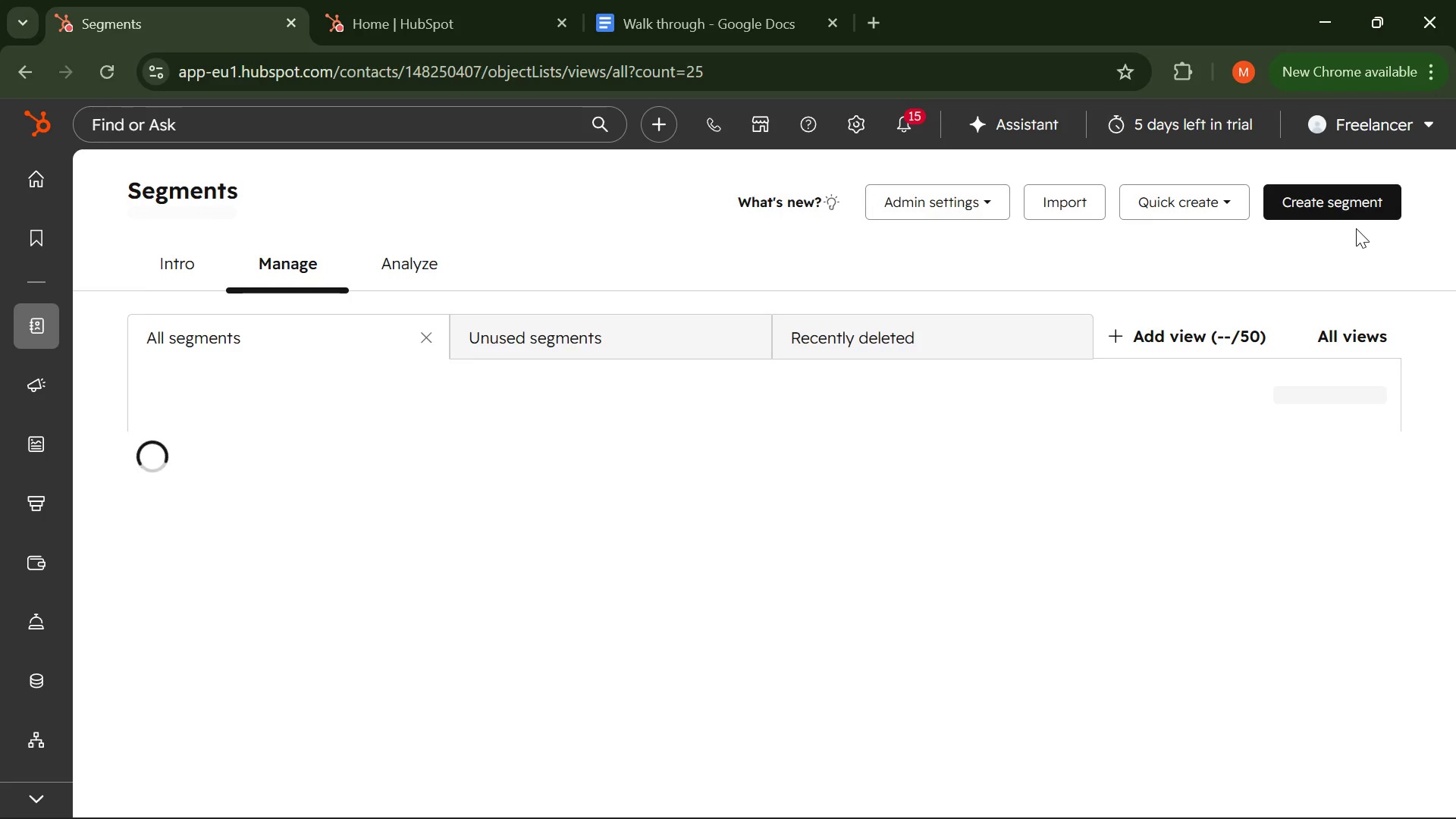 
left_click([1362, 199])
 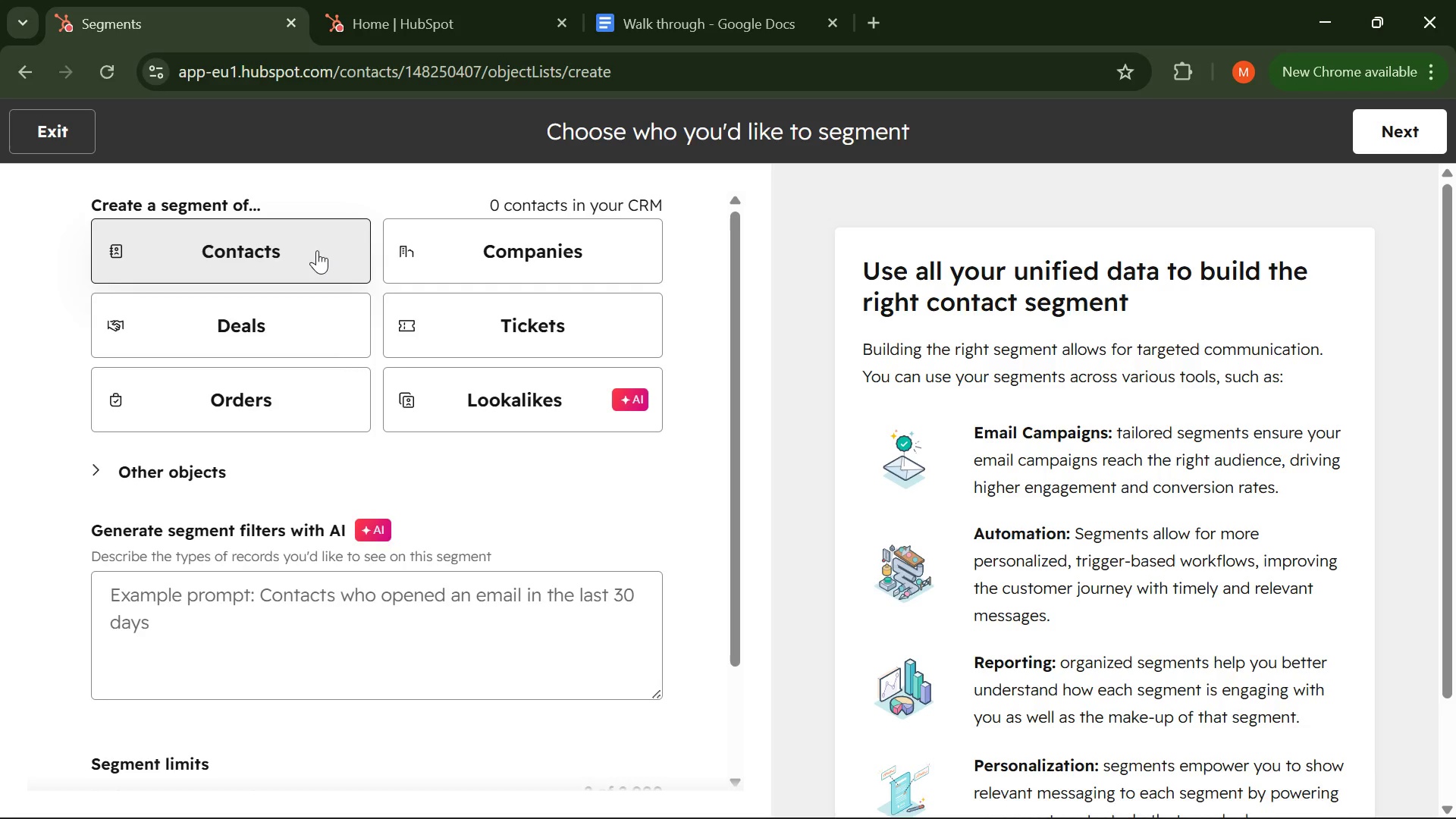 
wait(11.52)
 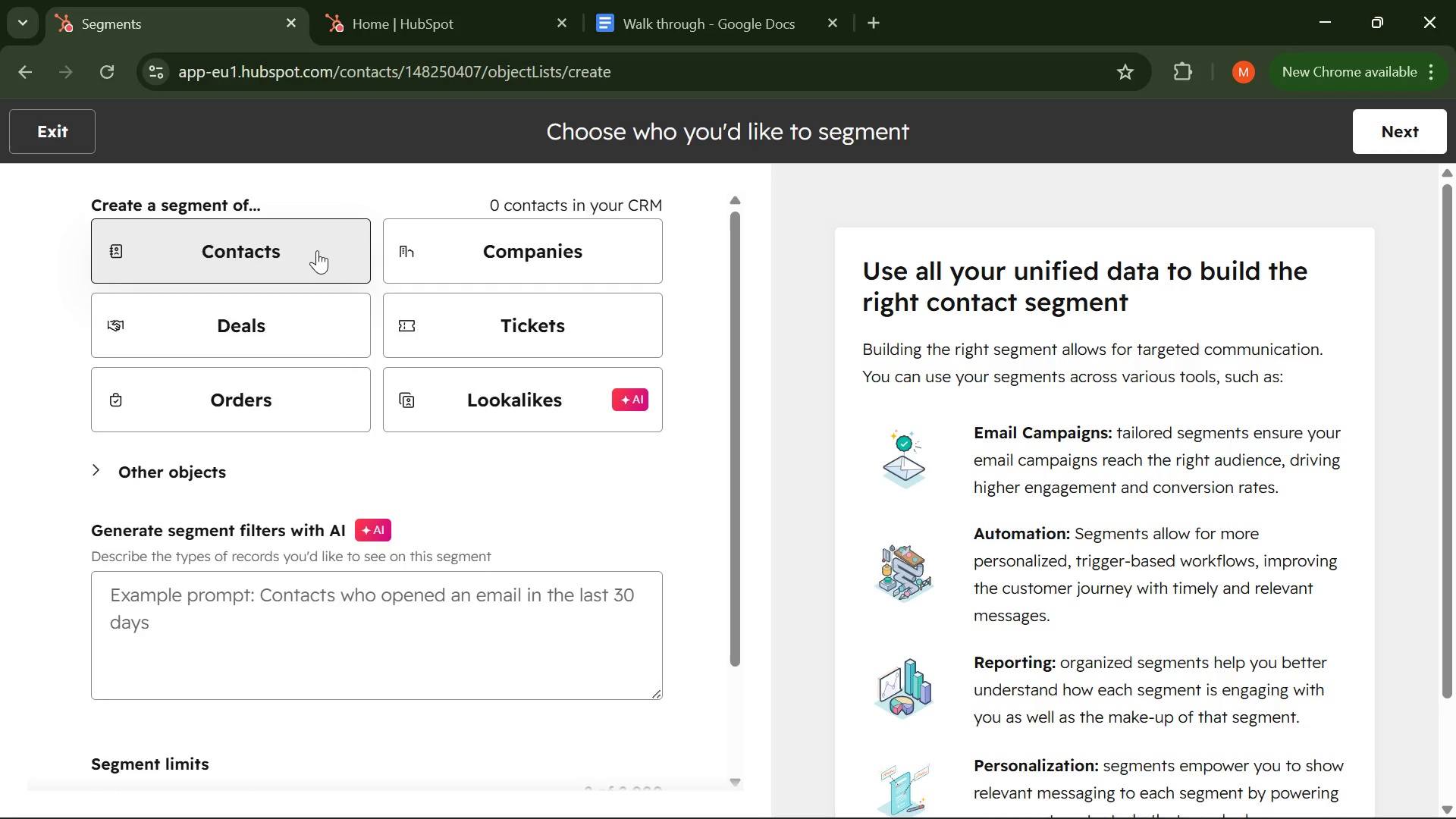 
left_click([1400, 124])
 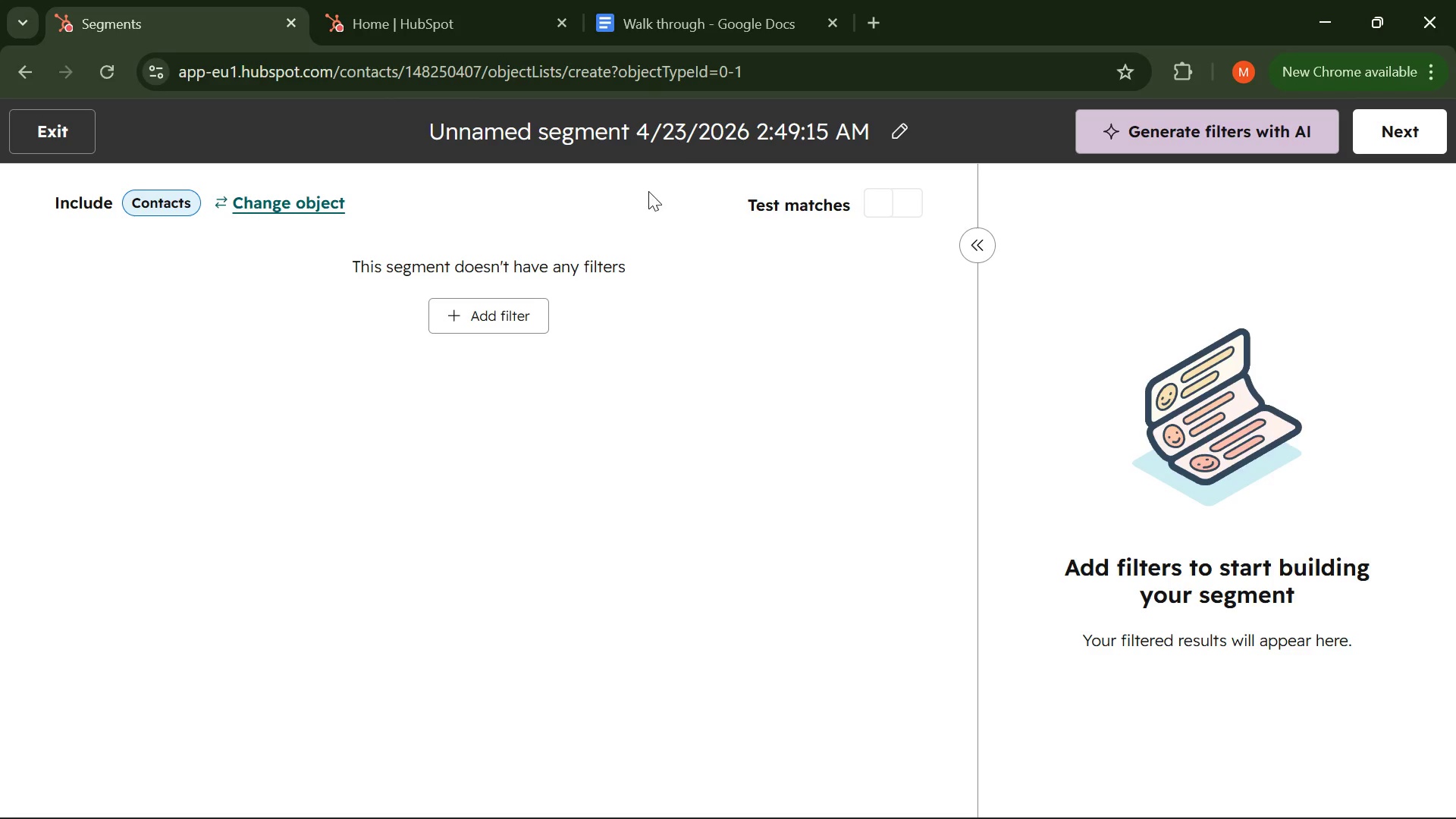 
wait(5.7)
 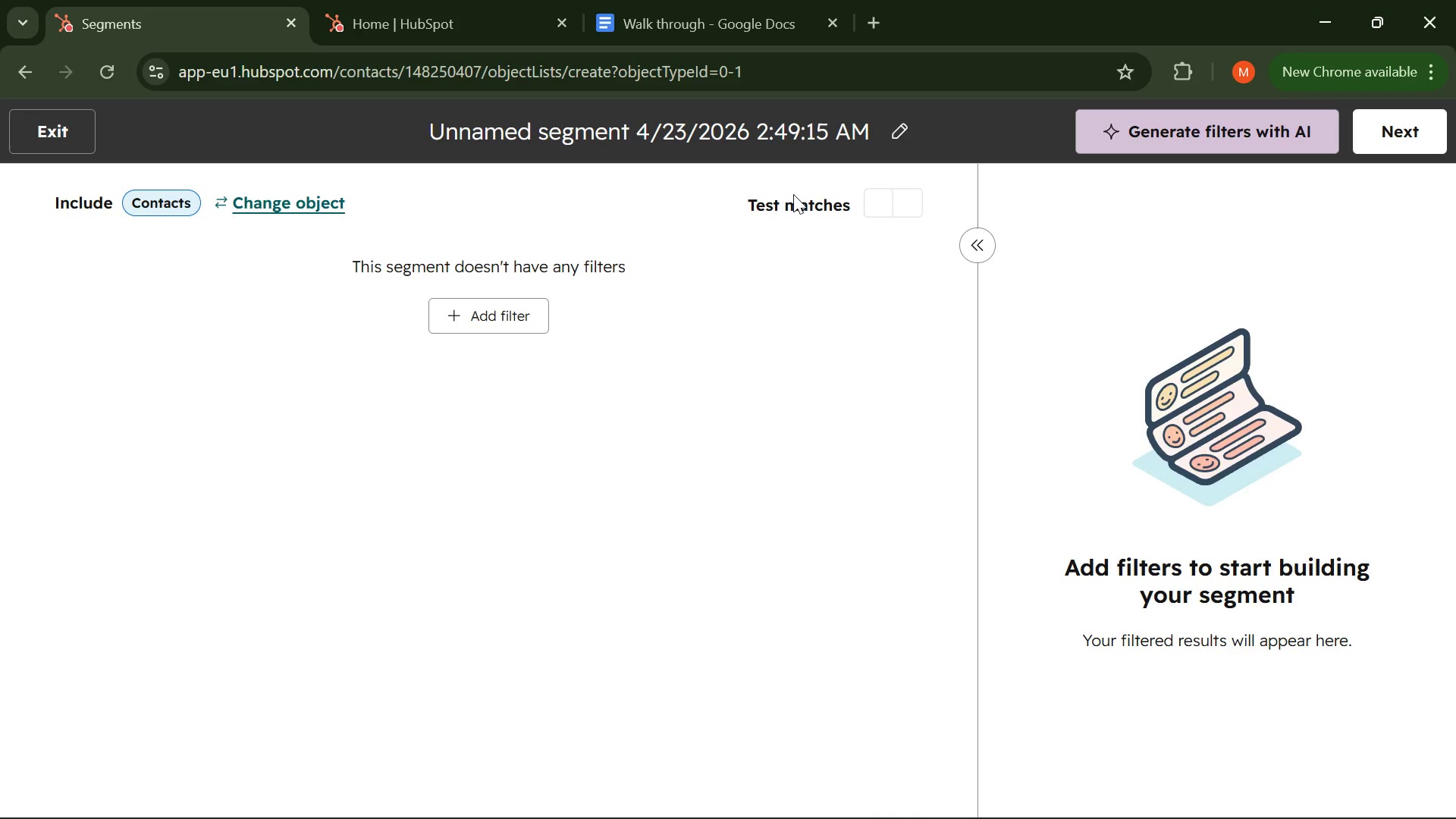 
left_click_drag(start_coordinate=[873, 133], to_coordinate=[839, 129])
 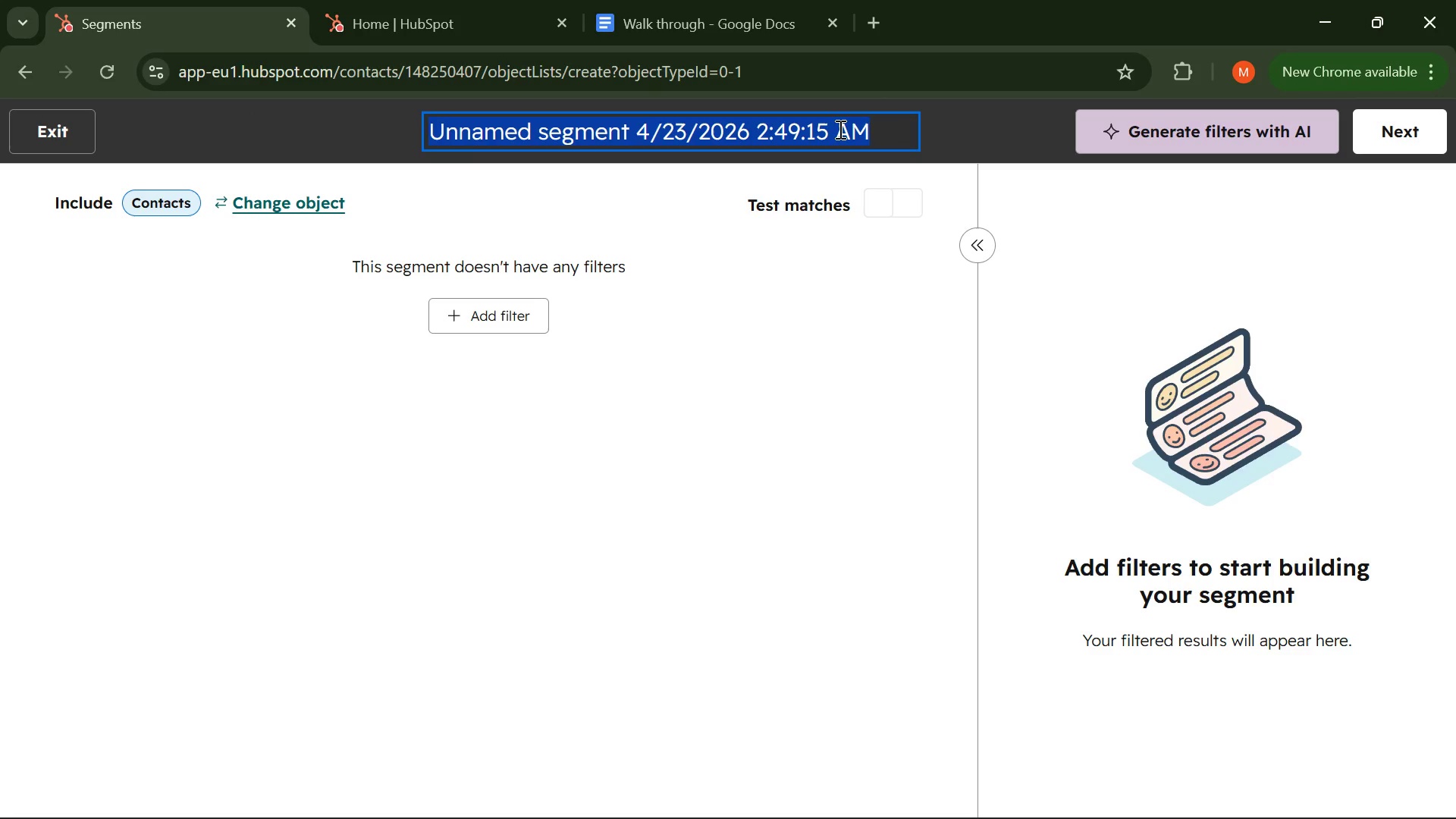 
type(Maintenance Due )
key(Backspace)
type(: 12 Month Reminder )
 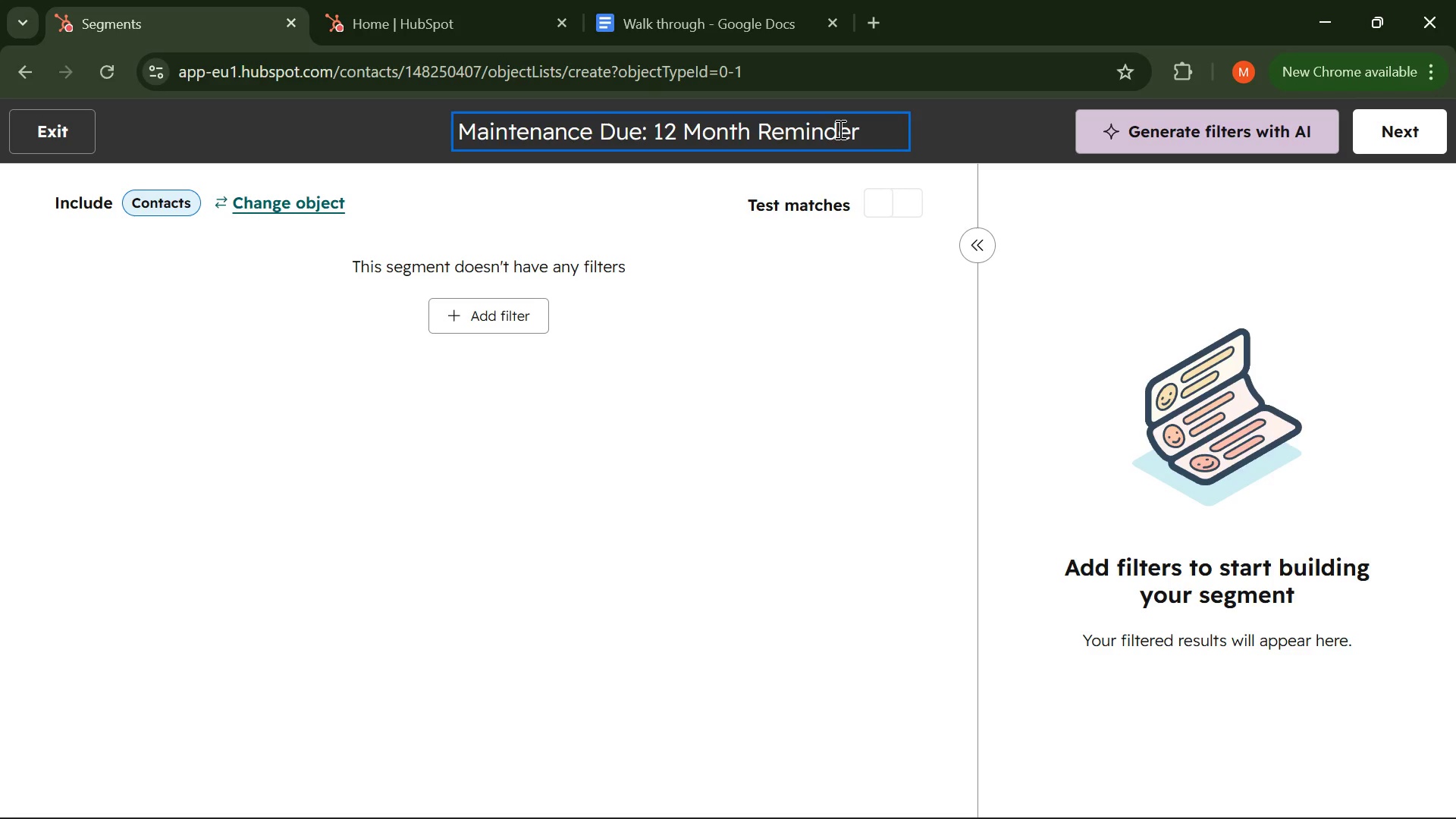 
key(Enter)
 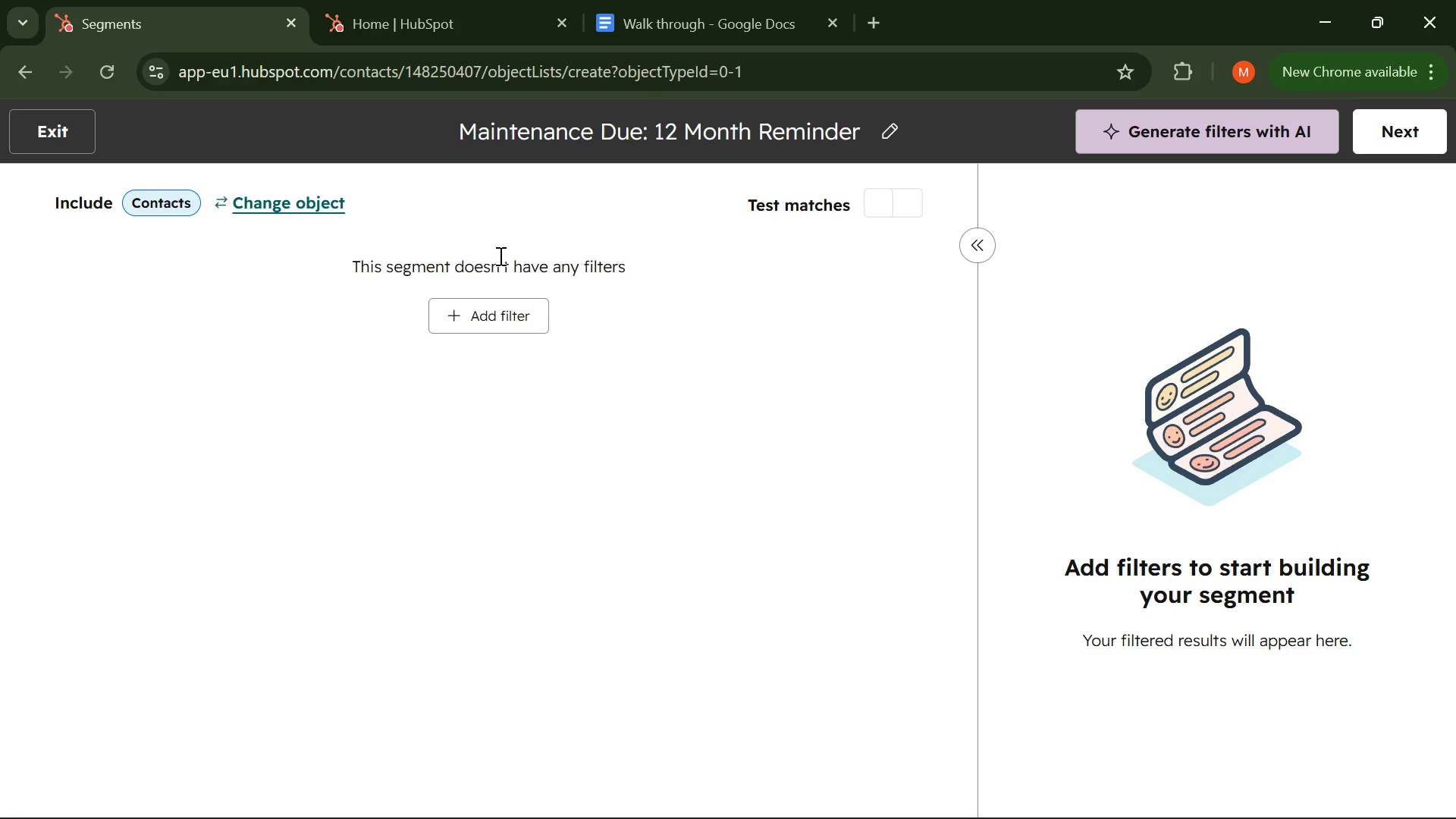 
wait(11.98)
 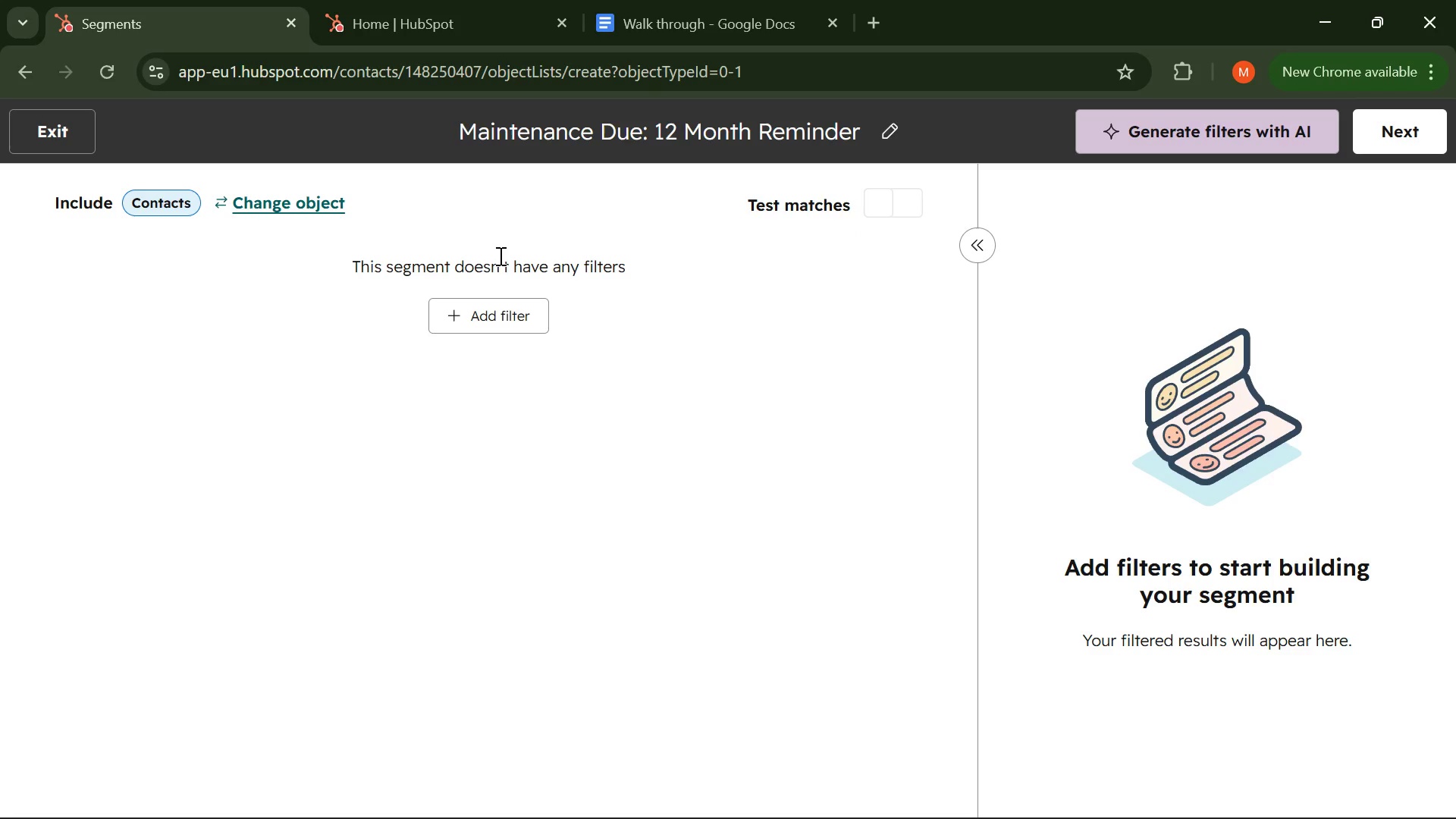 
left_click([495, 315])
 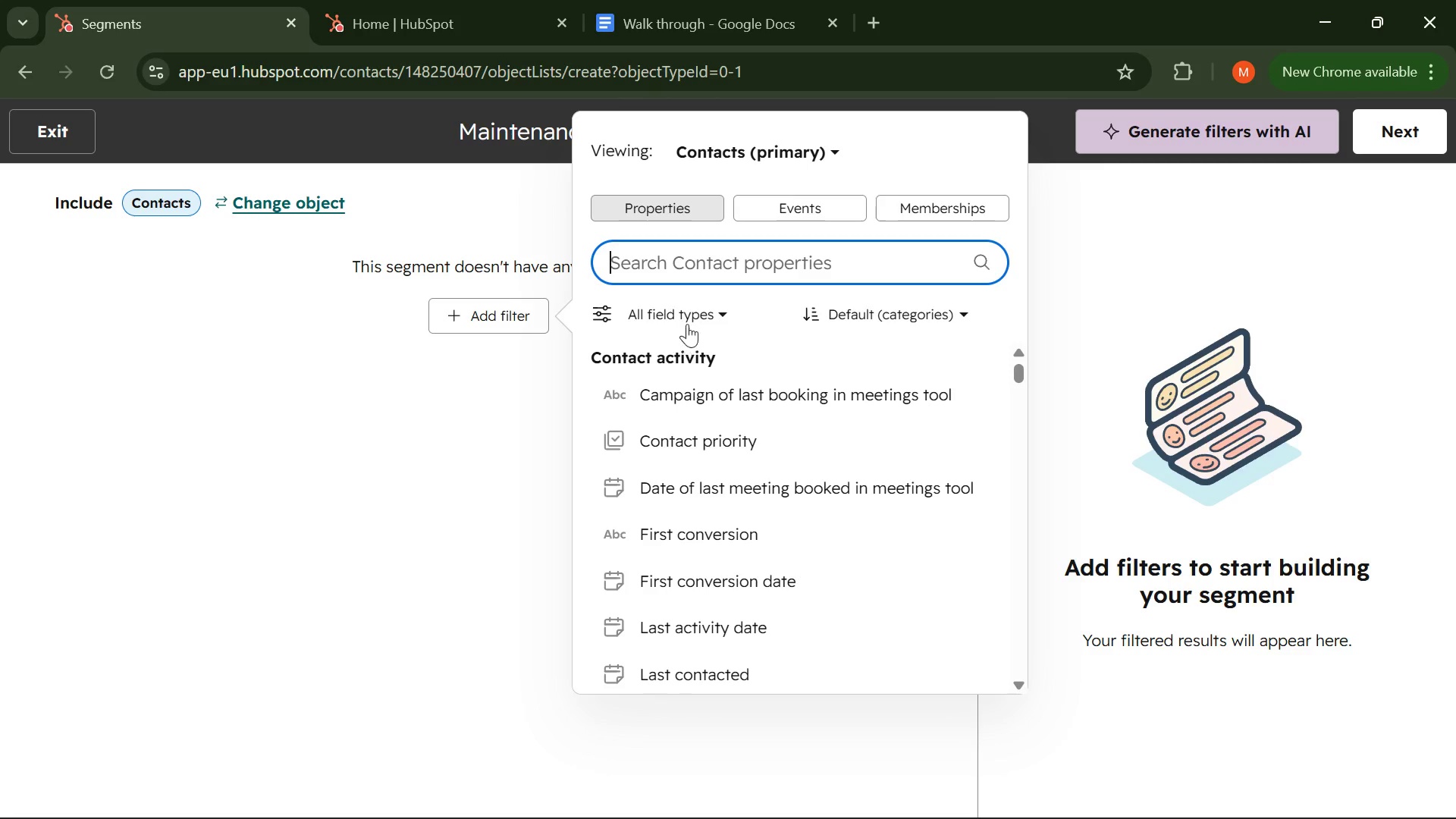 
wait(5.22)
 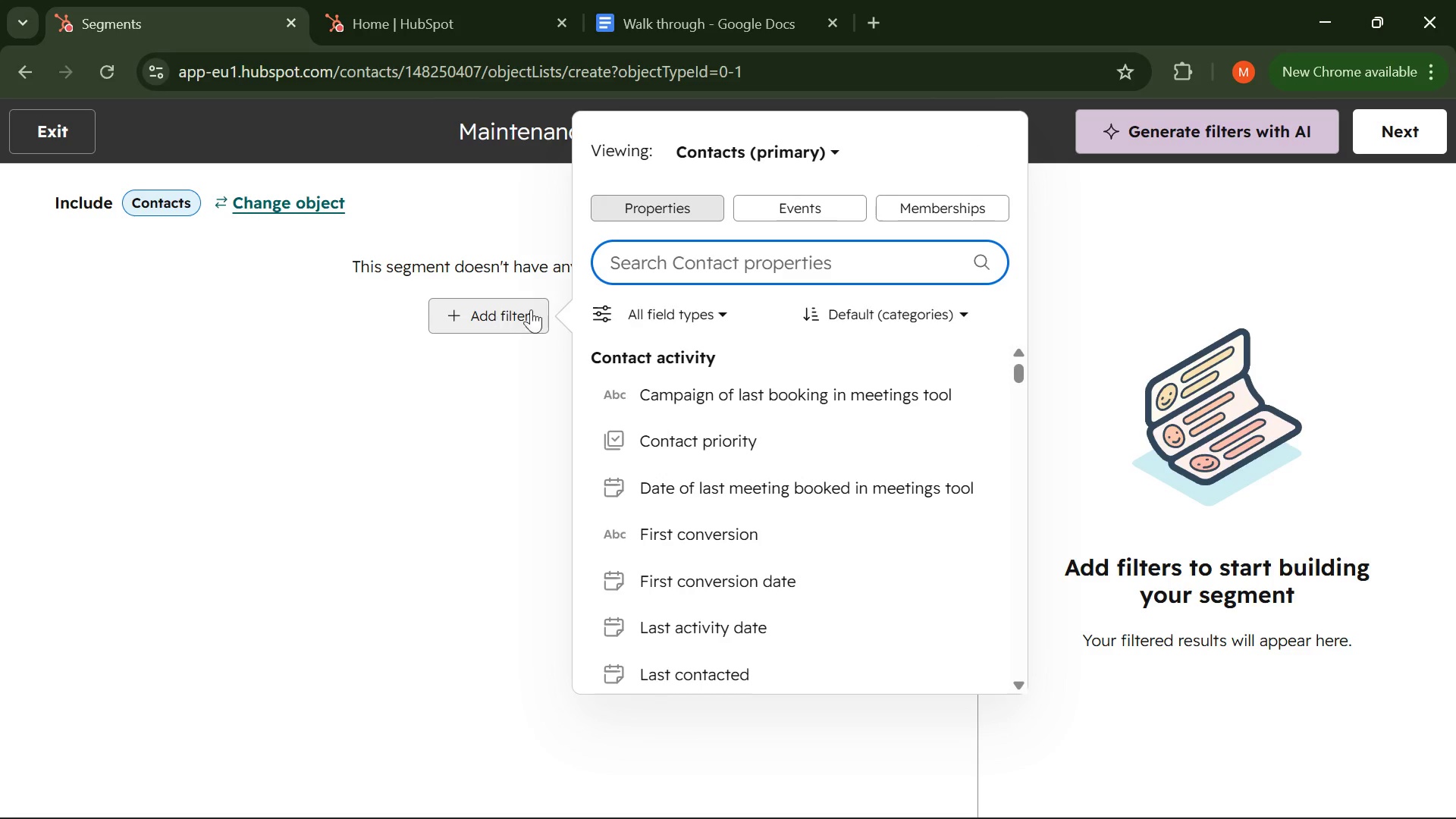 
type(Date of Last )
 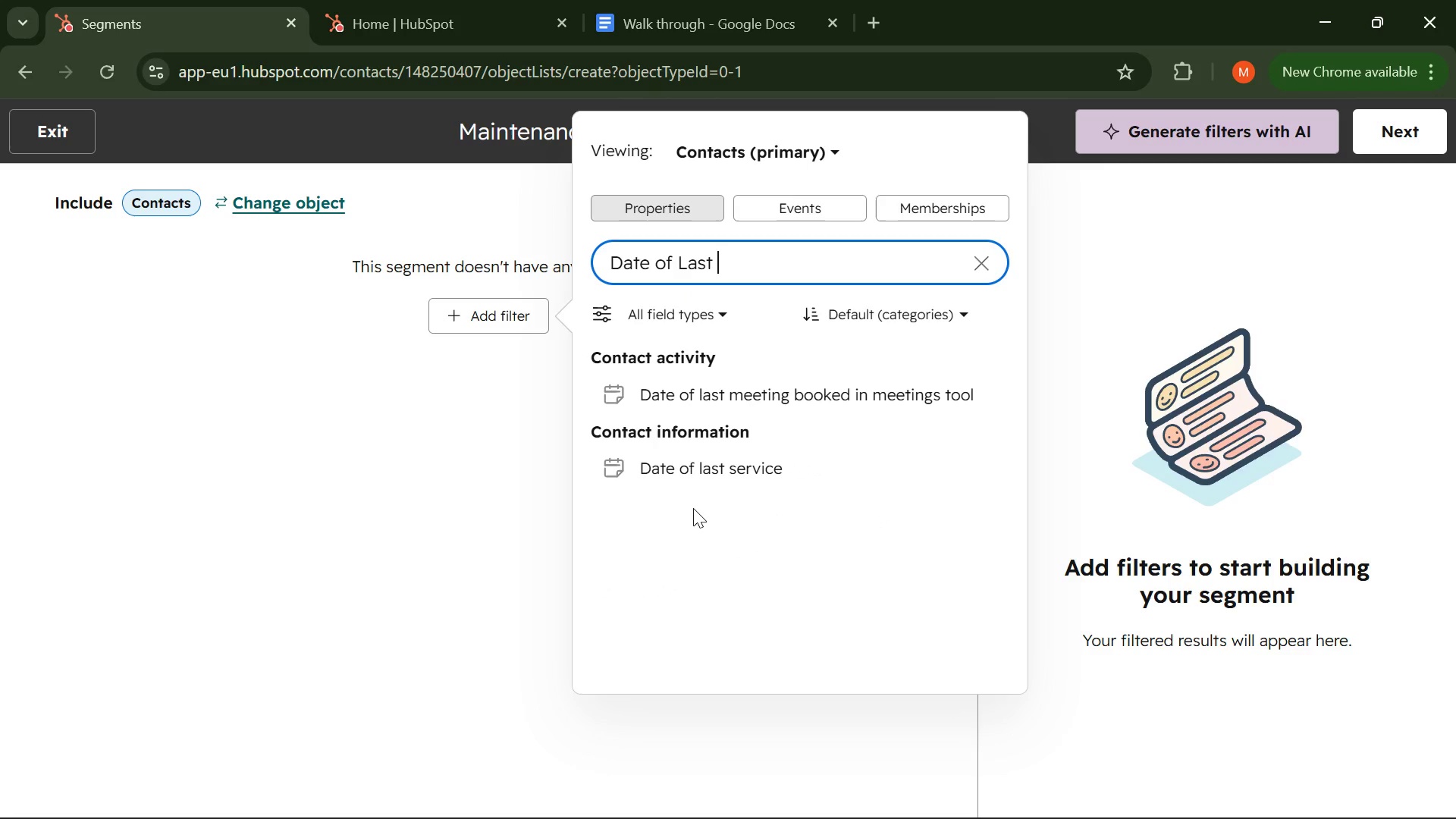 
left_click([703, 458])
 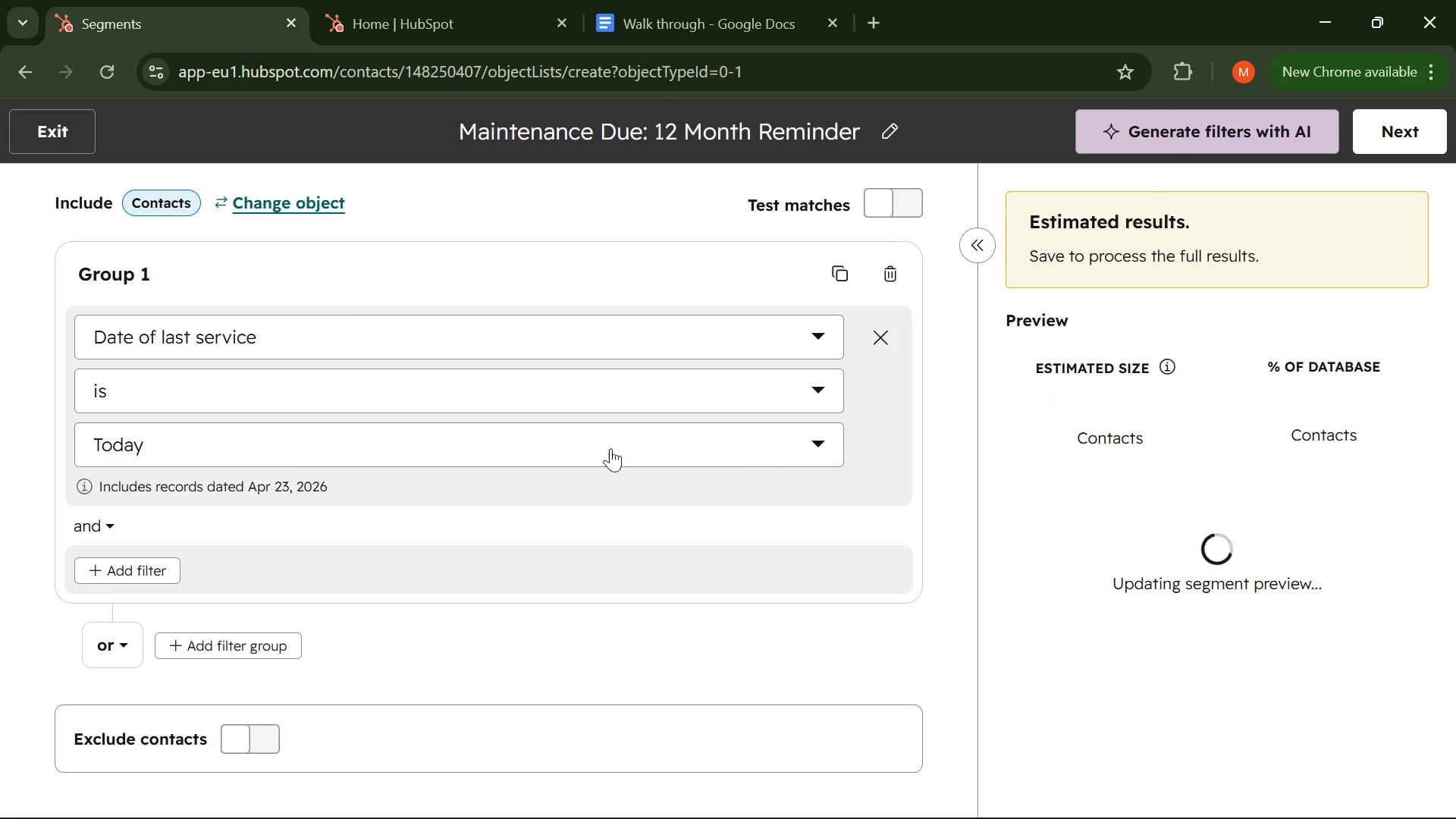 
wait(5.73)
 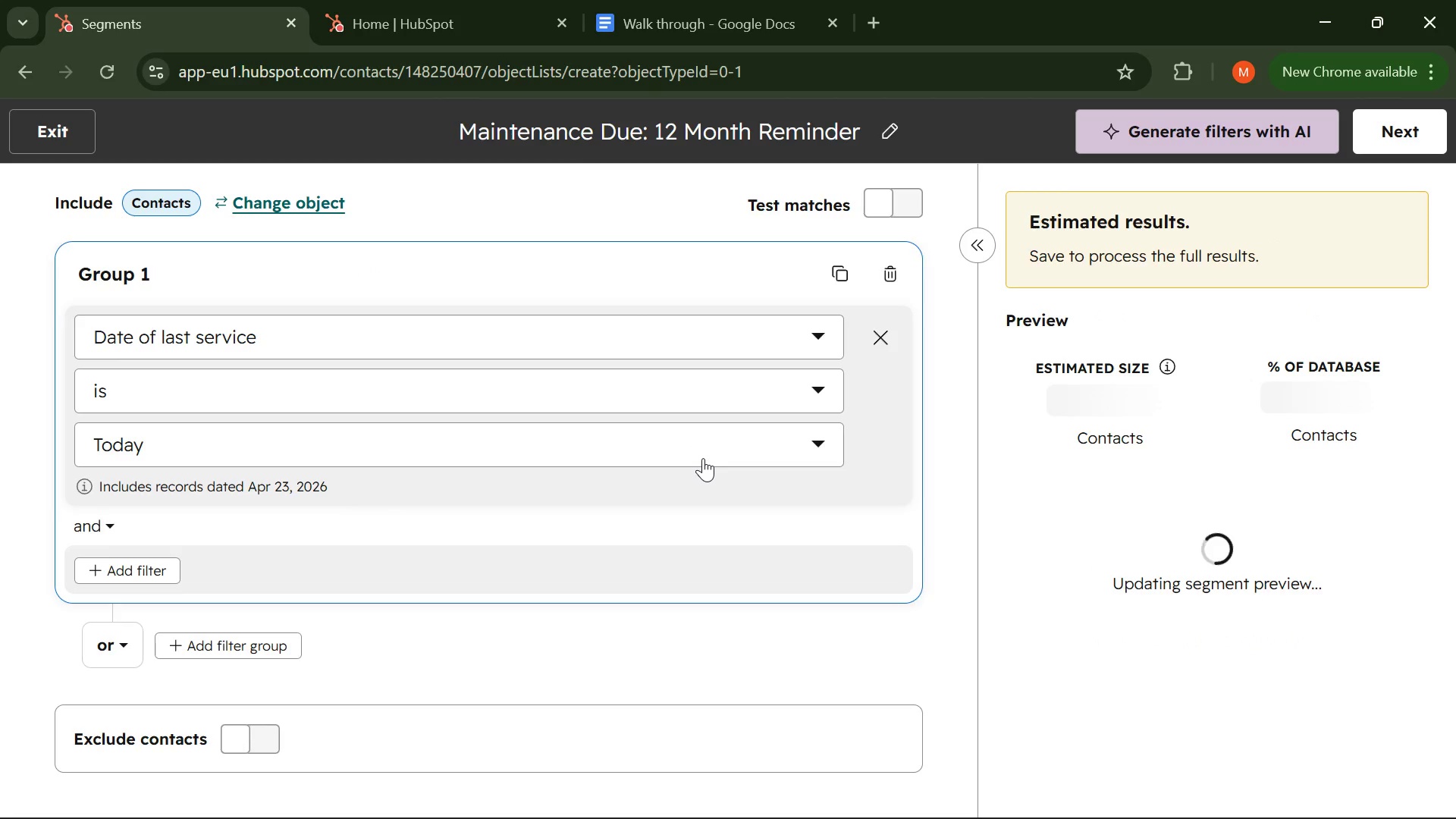 
left_click([802, 394])
 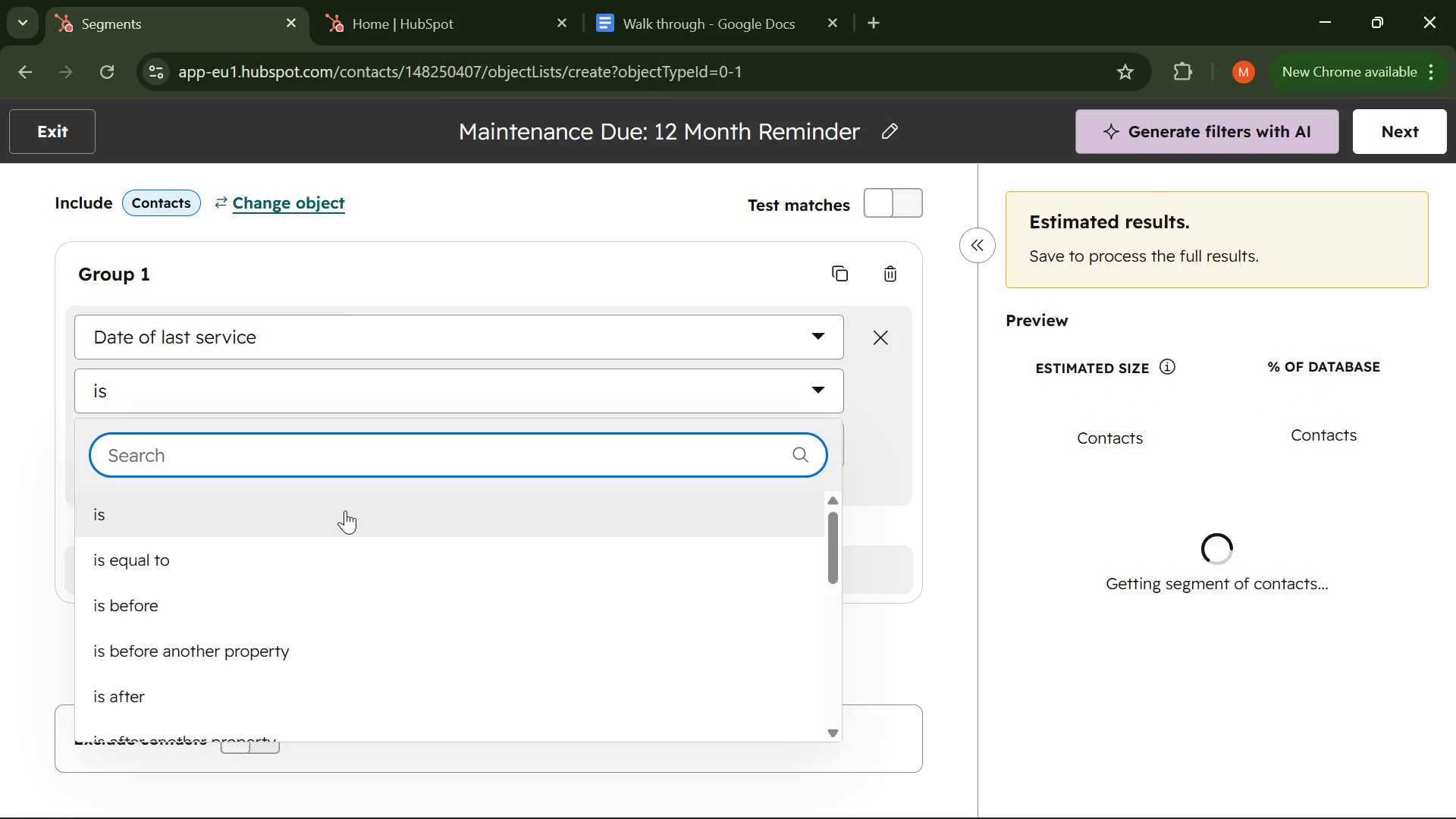 
type(more)
 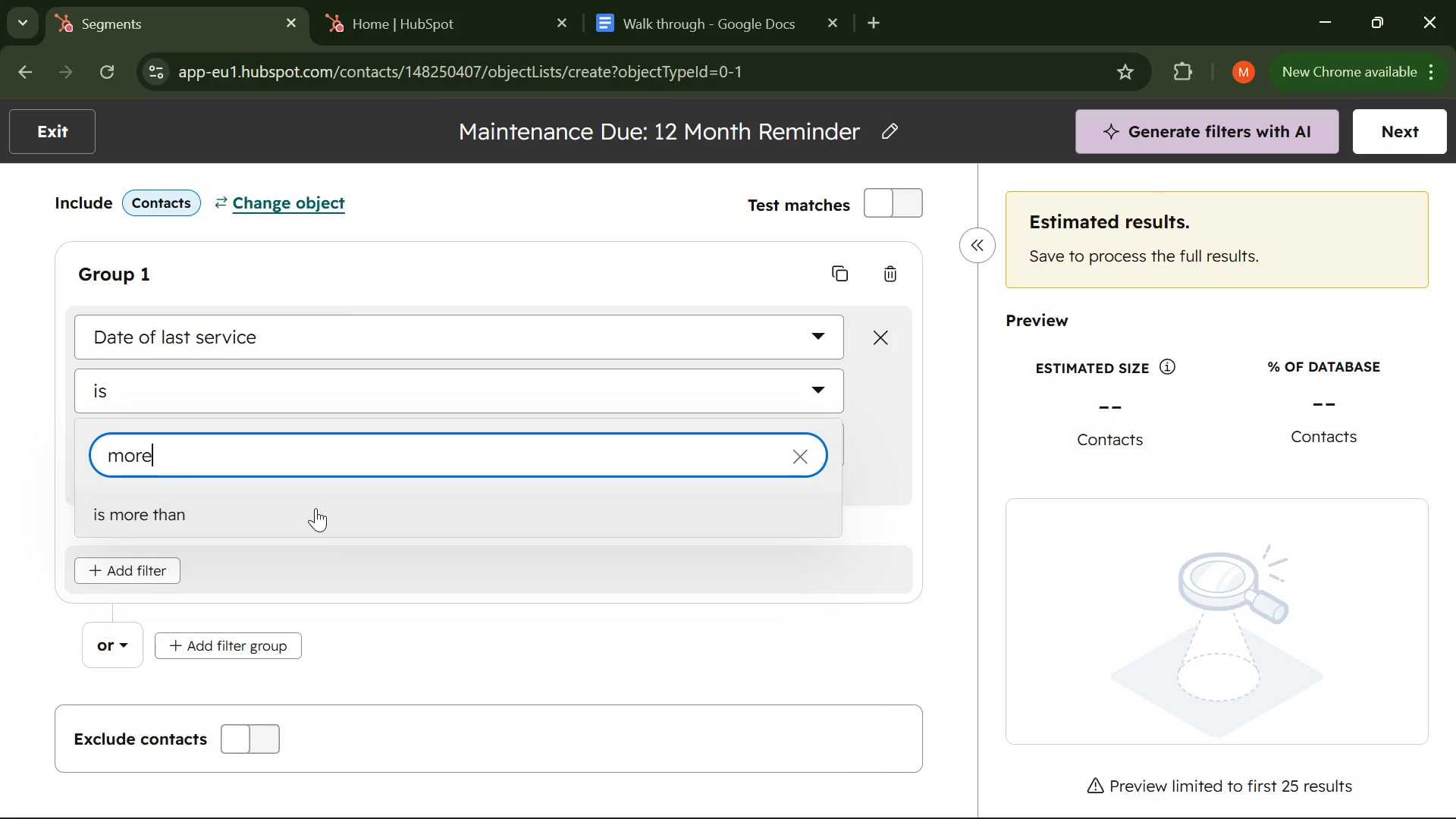 
left_click([315, 508])
 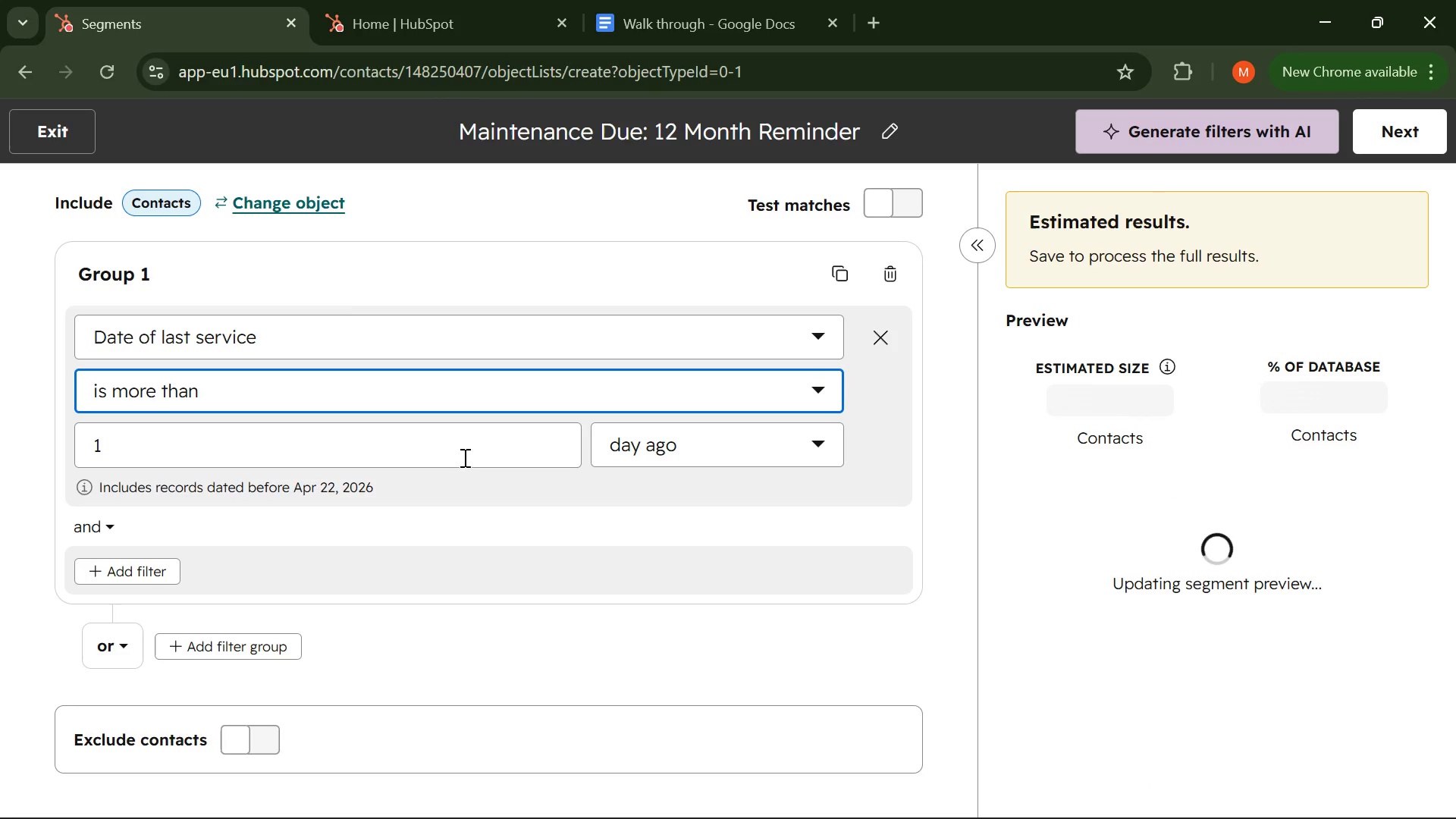 
left_click([404, 450])
 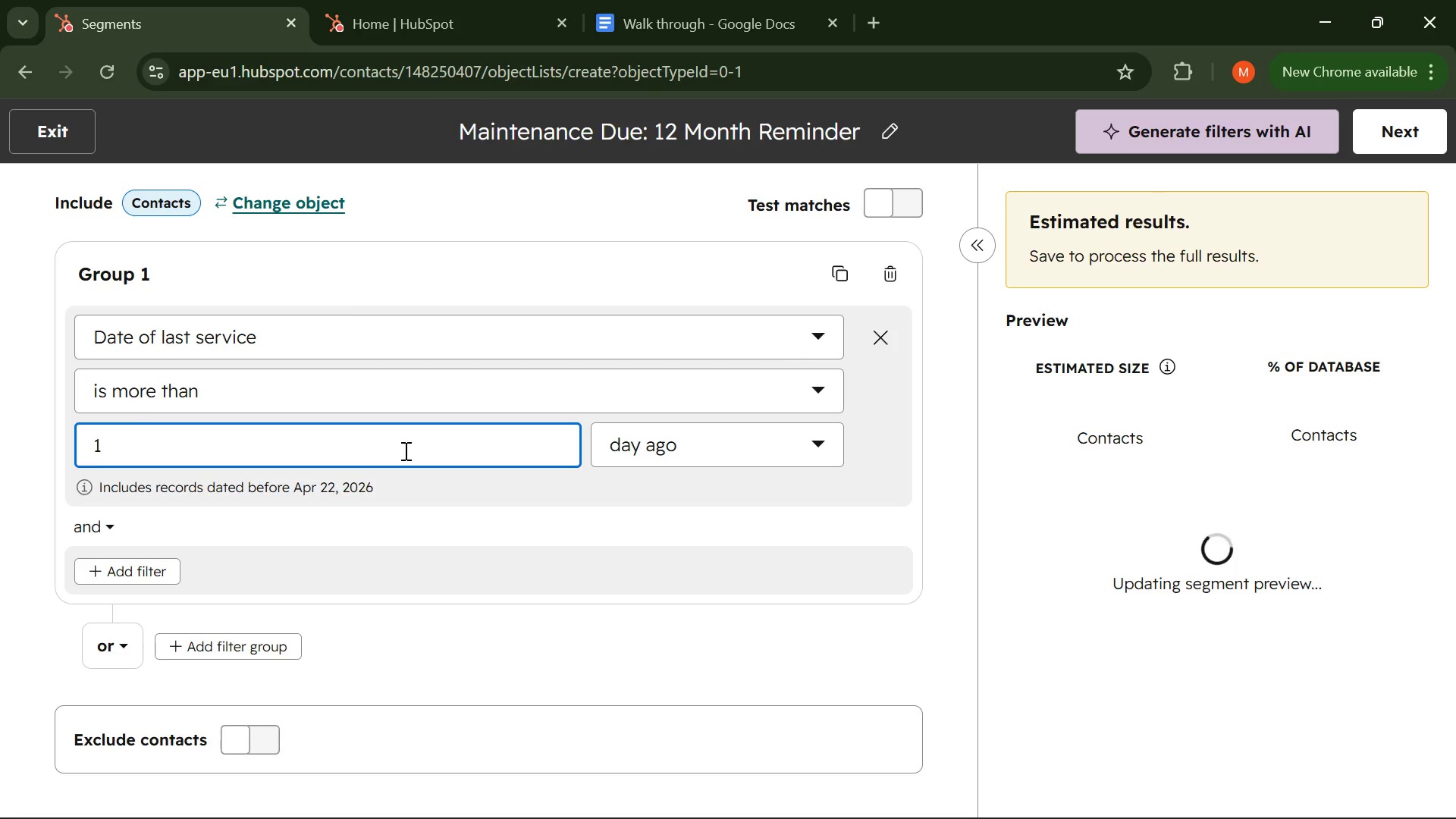 
key(Backspace)
type(365)
 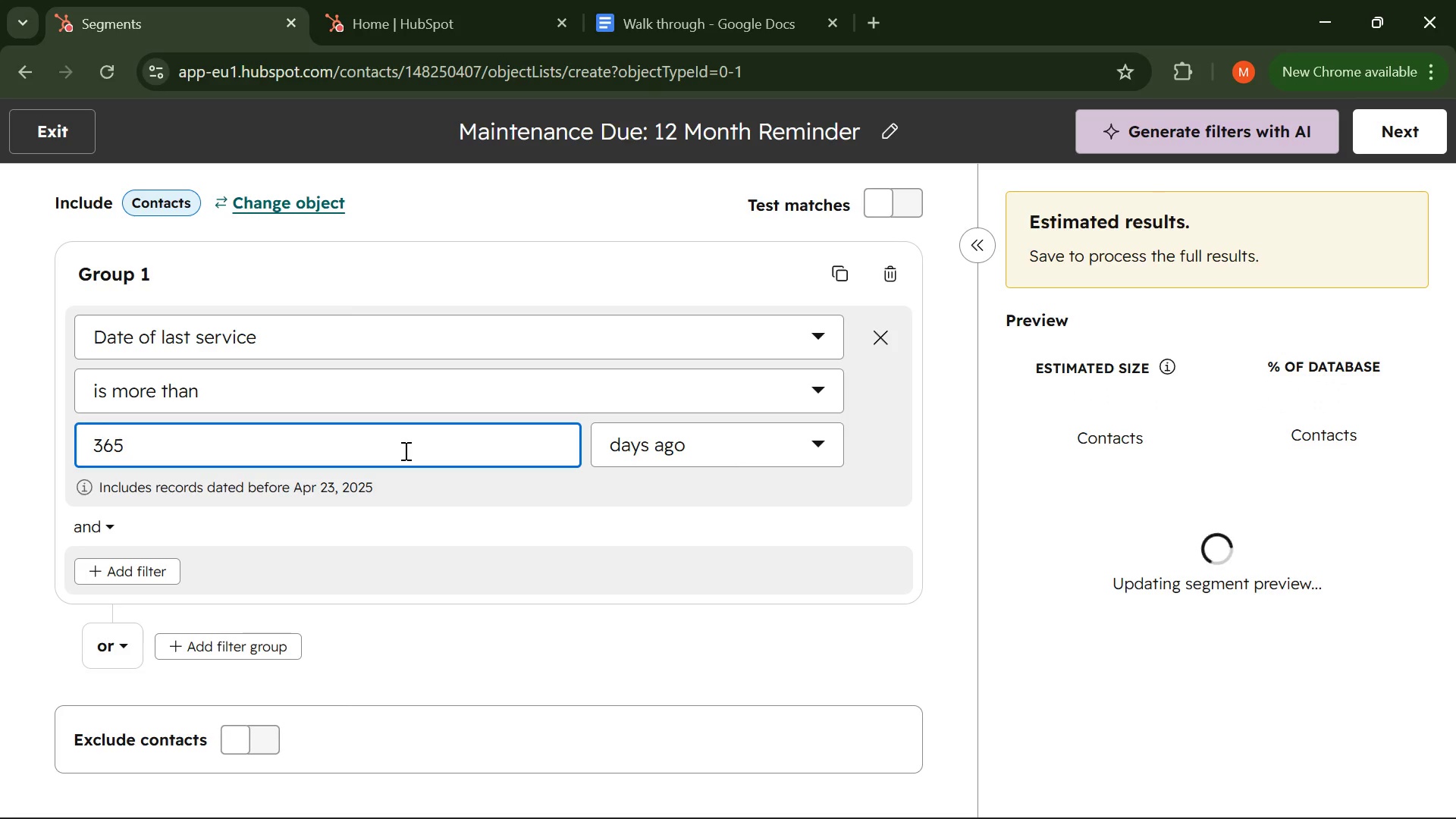 
key(Enter)
 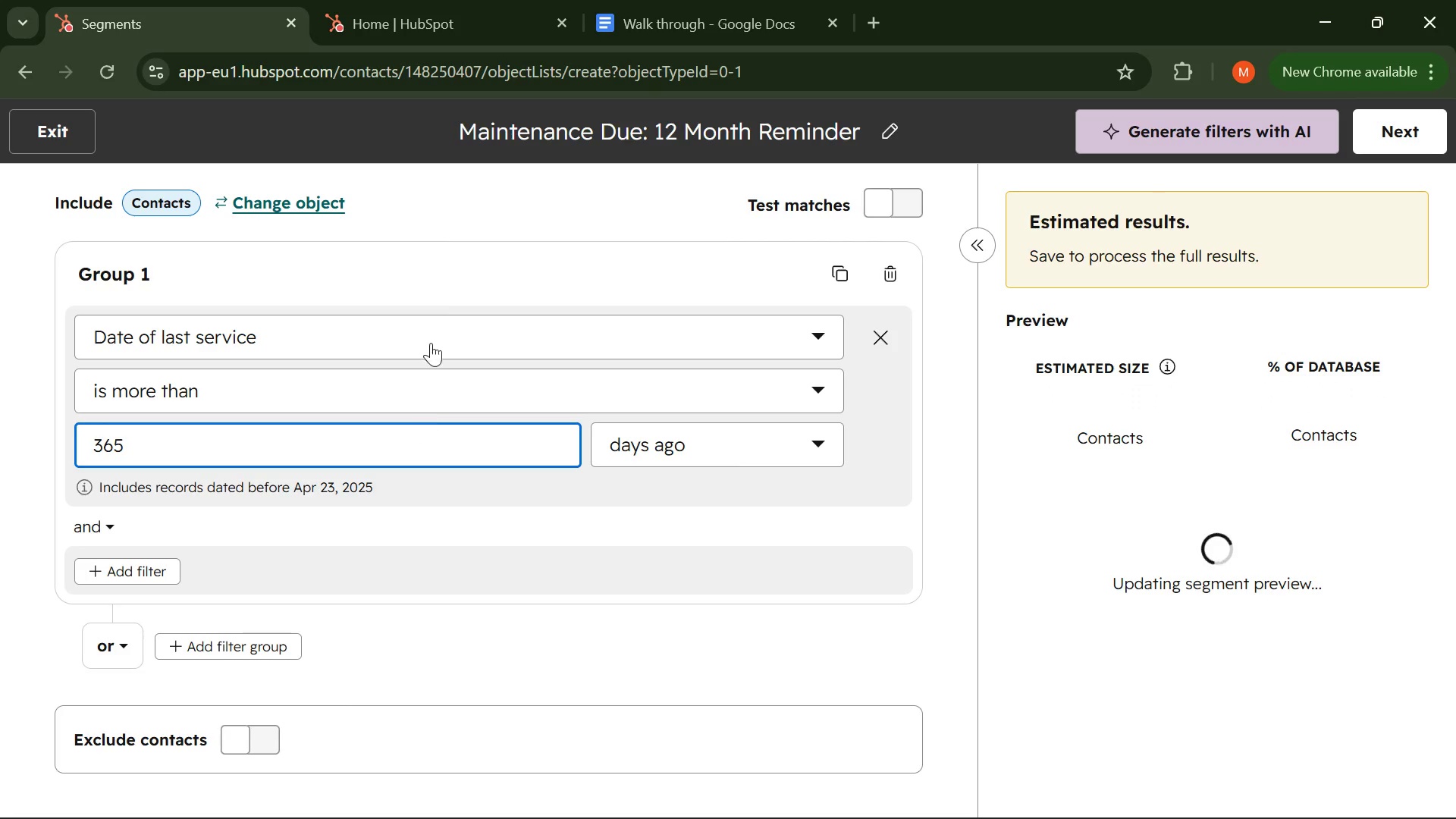 
left_click([448, 288])
 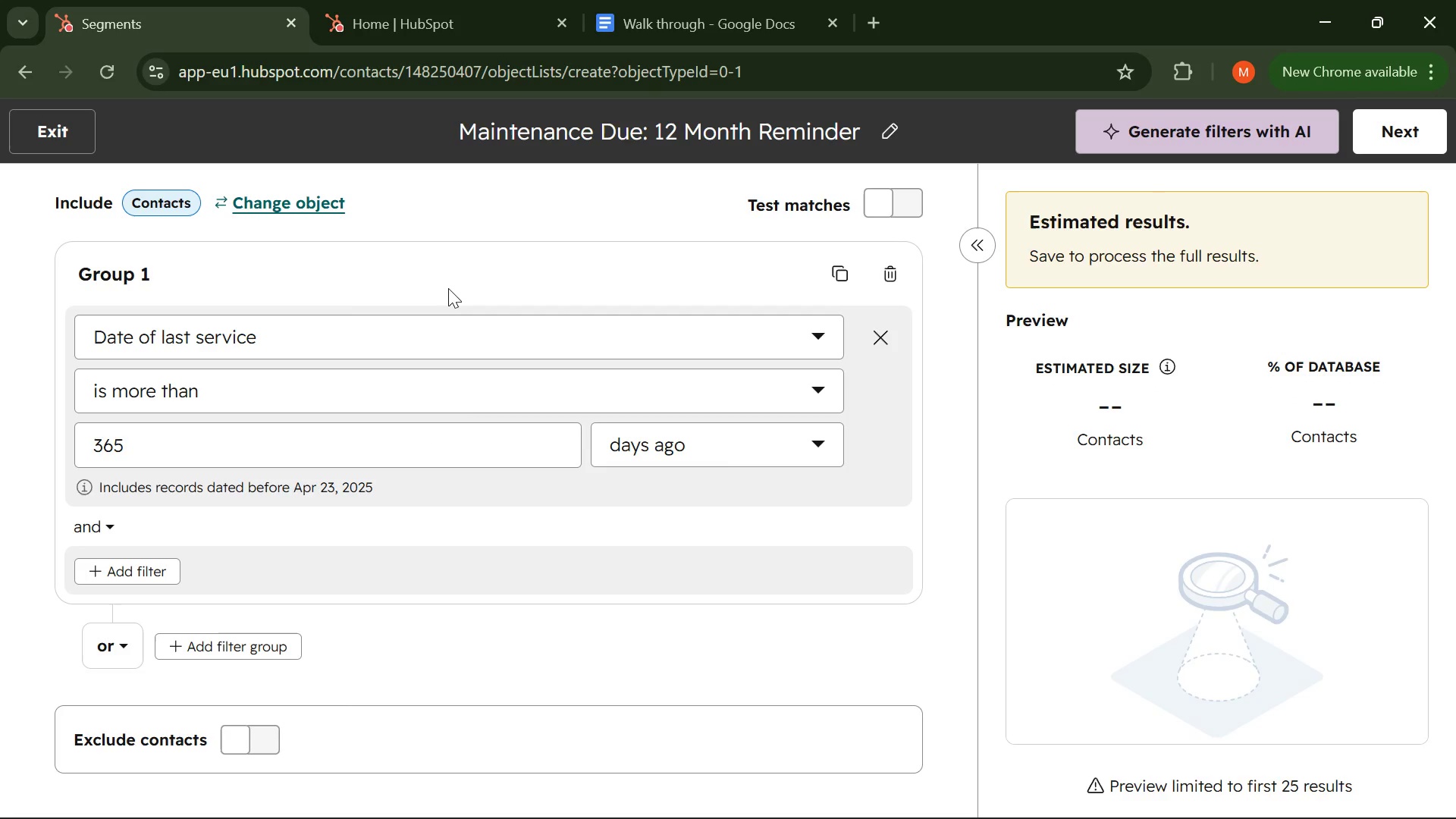 
wait(10.42)
 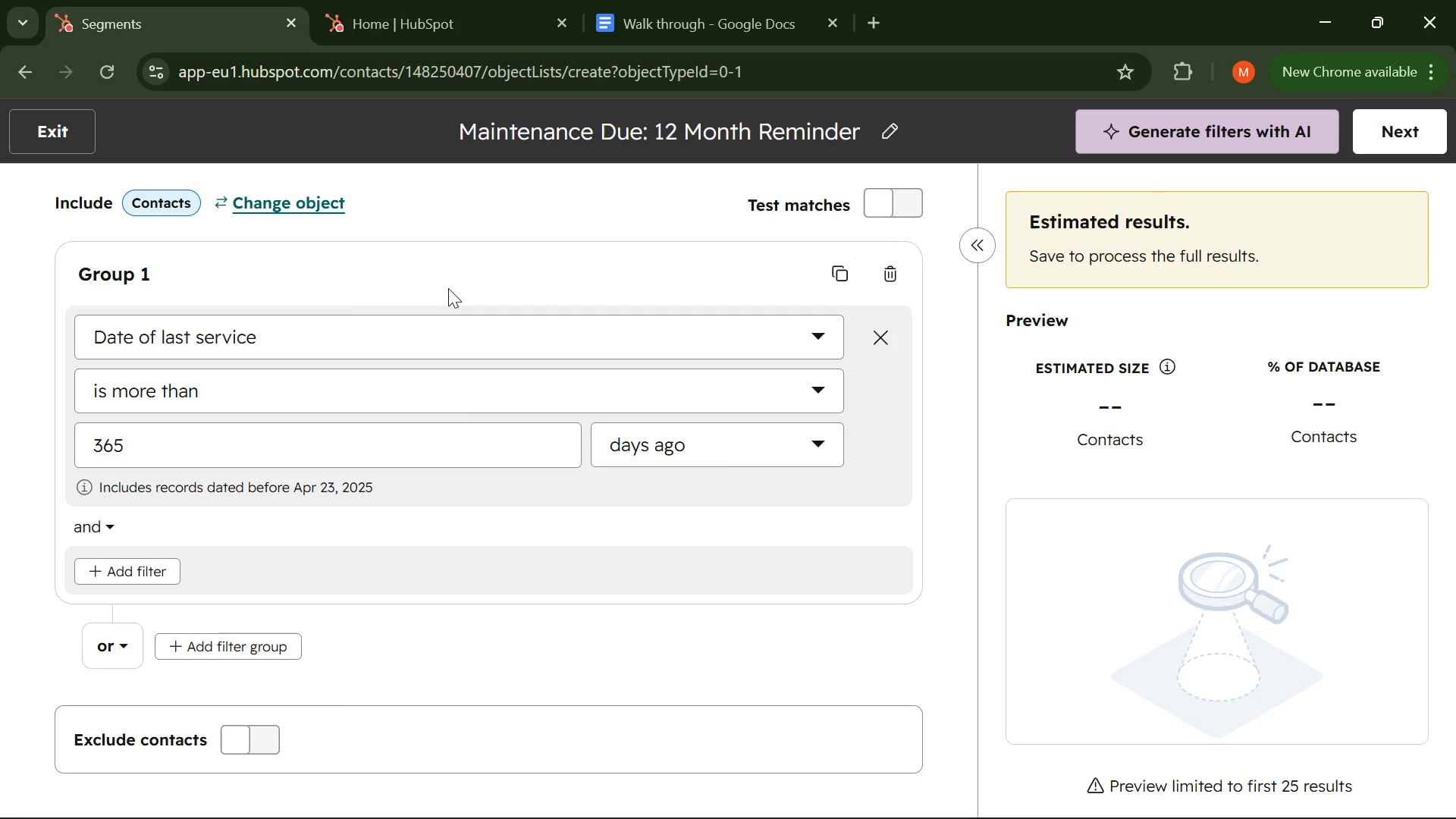 
scroll: coordinate [400, 320], scroll_direction: up, amount: 2.0
 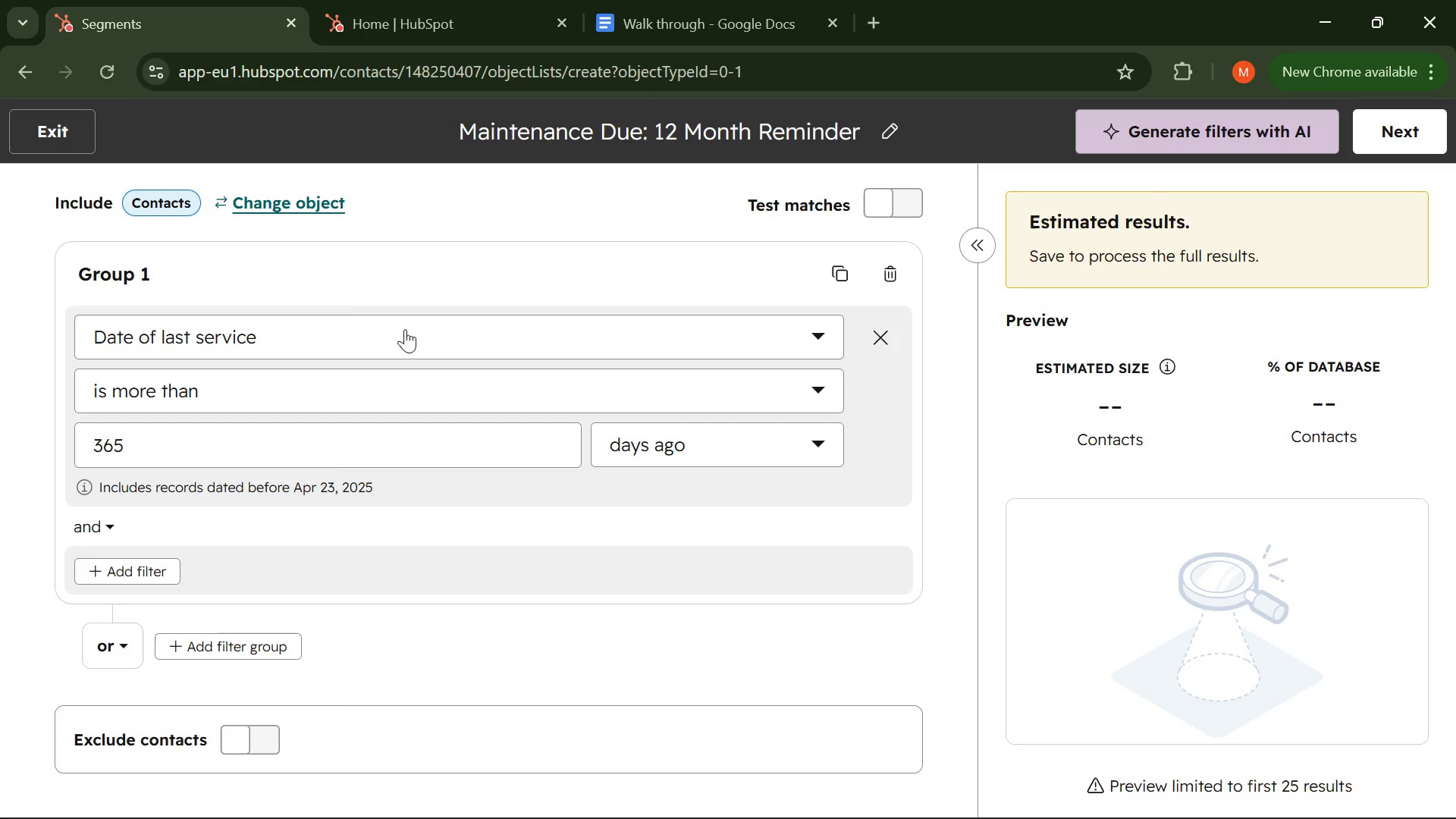 
scroll: coordinate [406, 336], scroll_direction: down, amount: 5.0
 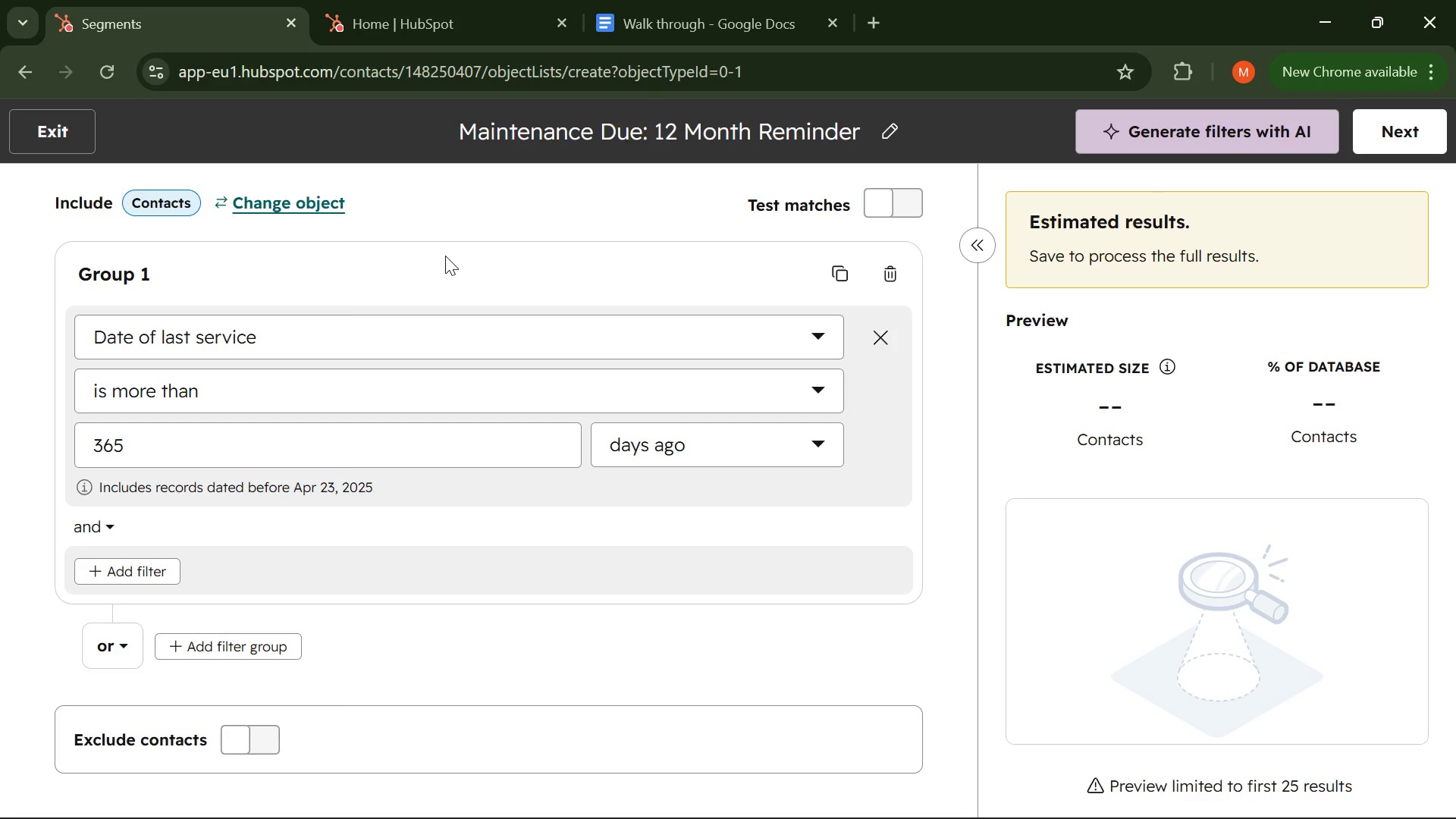 
wait(15.73)
 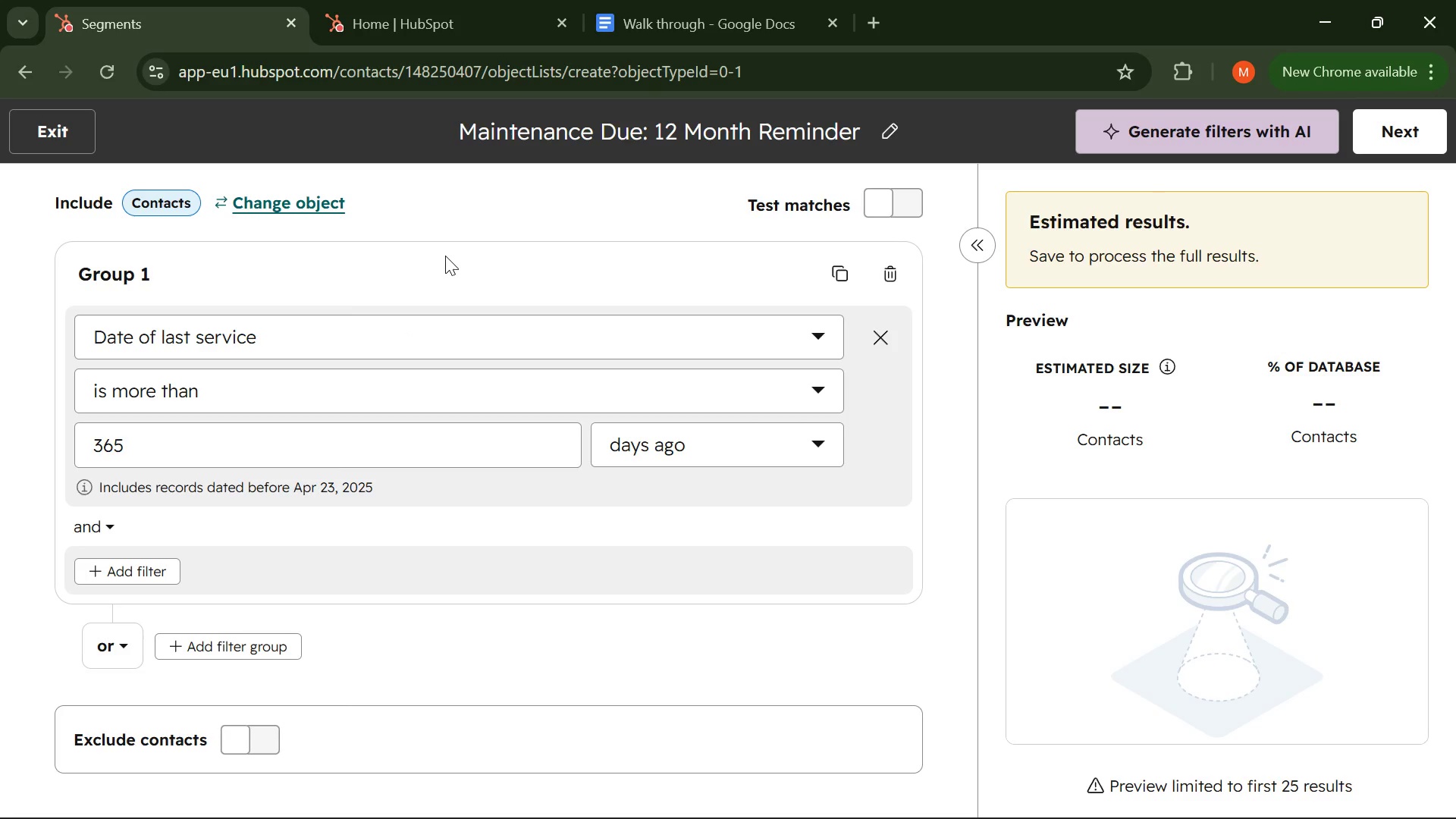 
key(VolumeDown)
 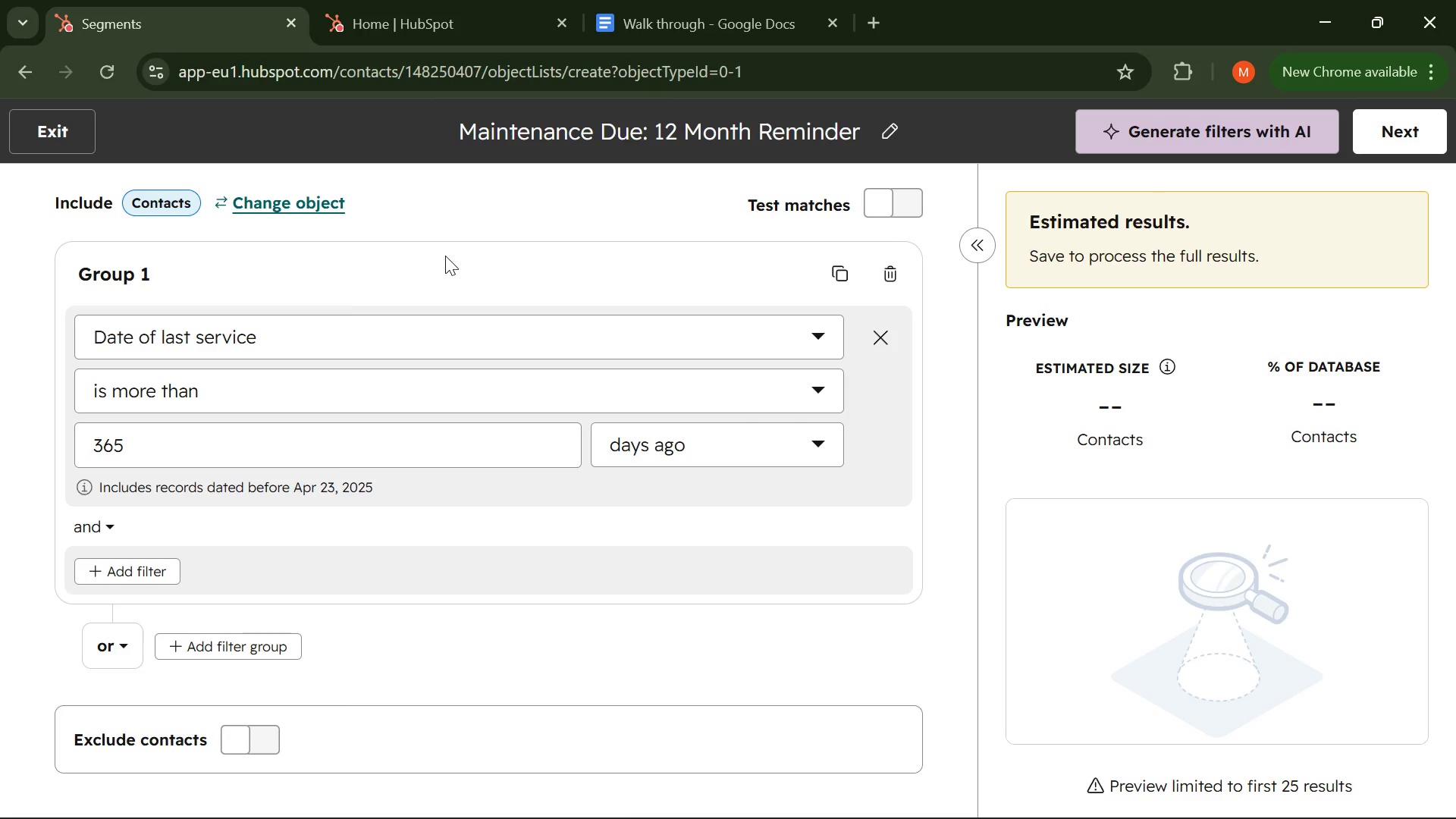 
key(Unknown)
 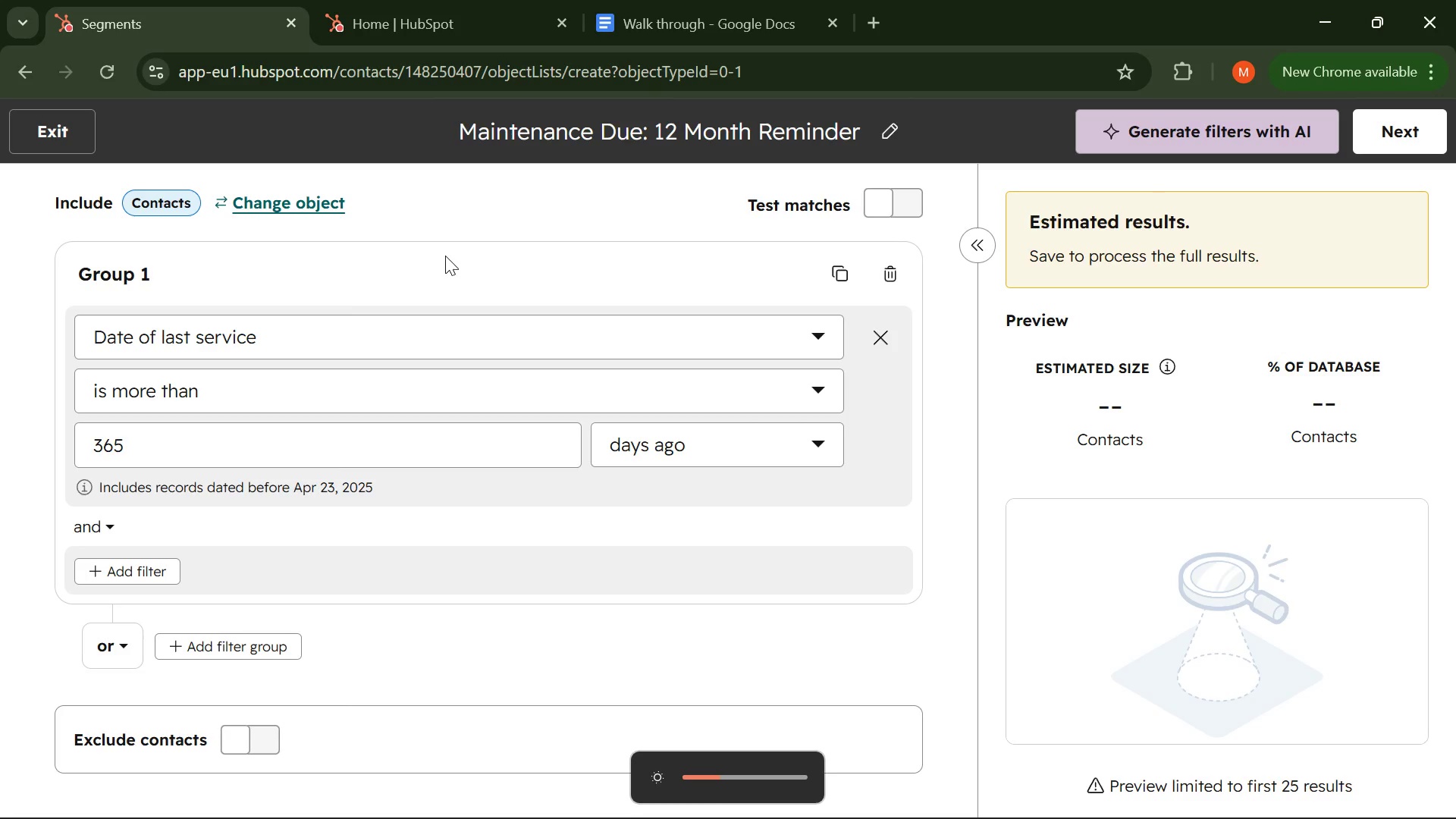 
key(Mute)
 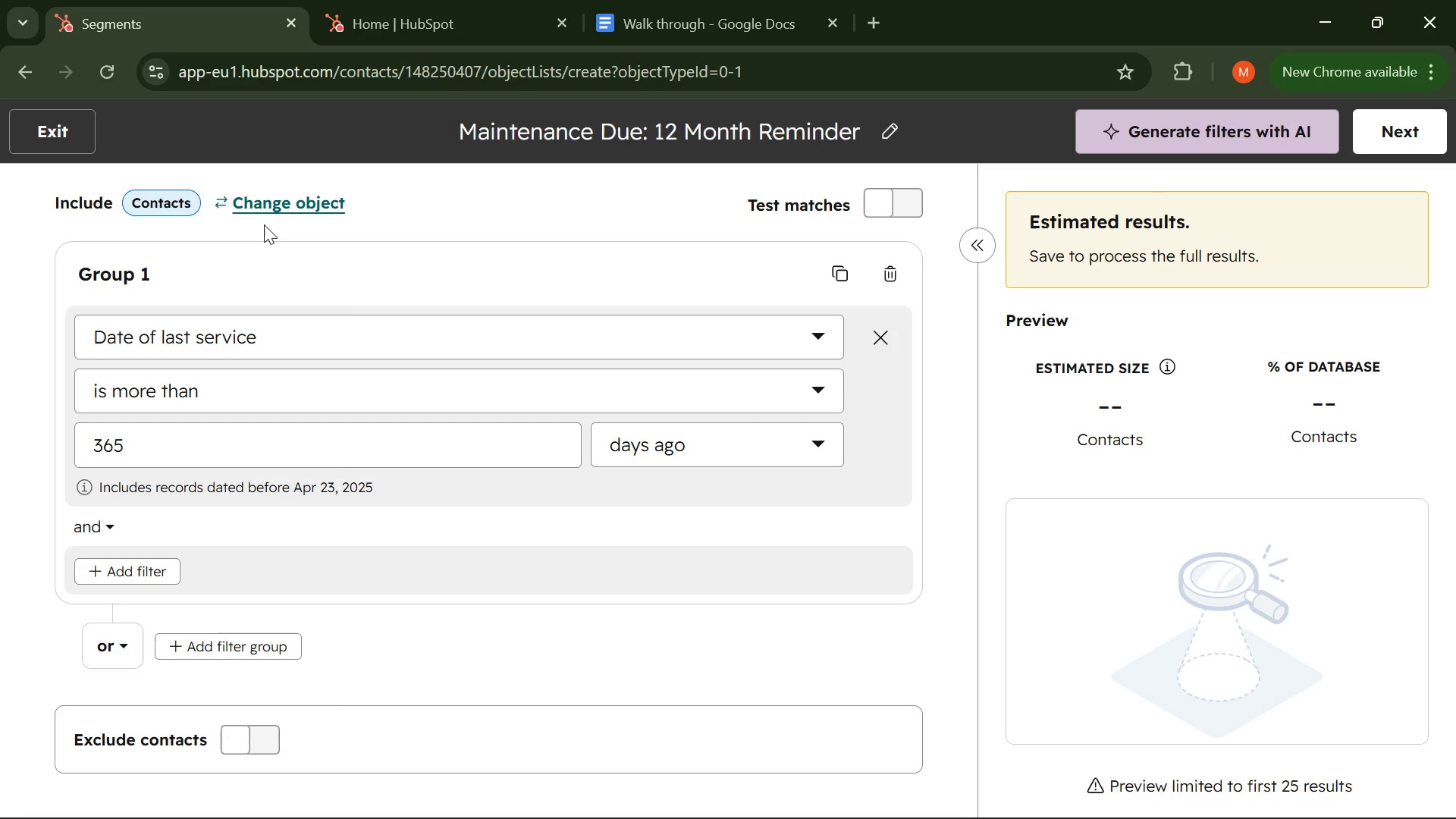 
wait(41.03)
 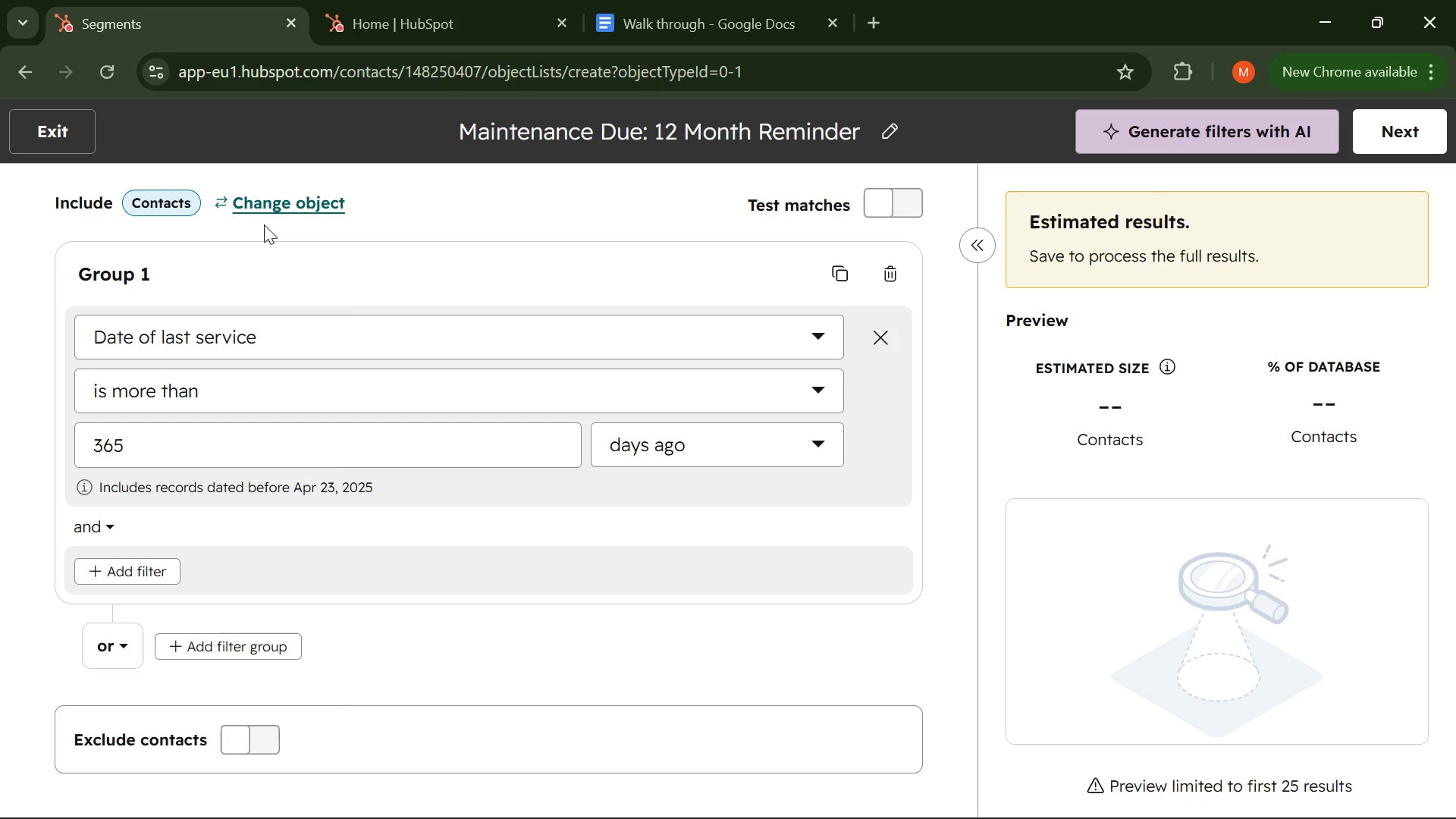 
left_click([374, 17])
 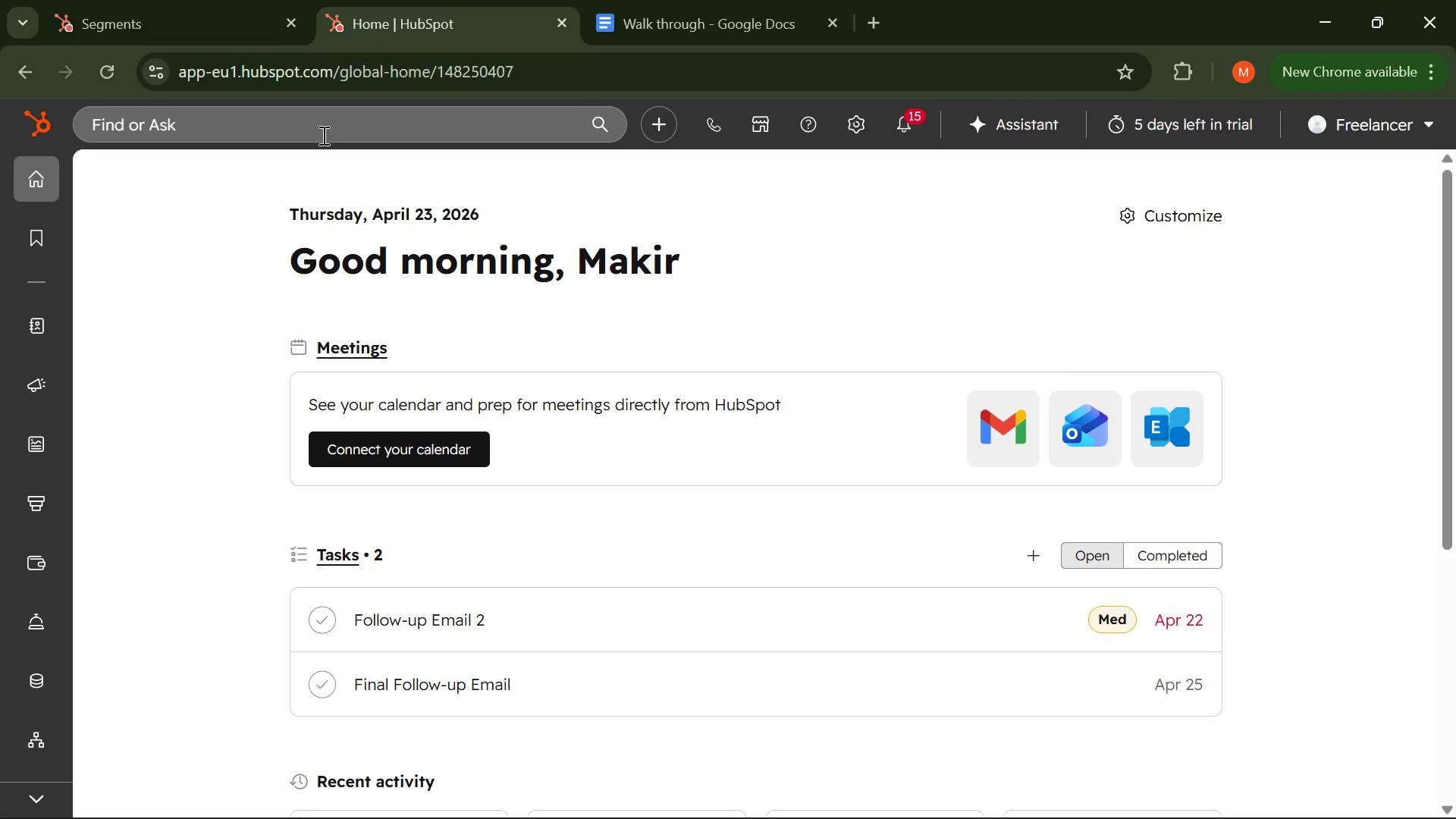 
key(Mute)
 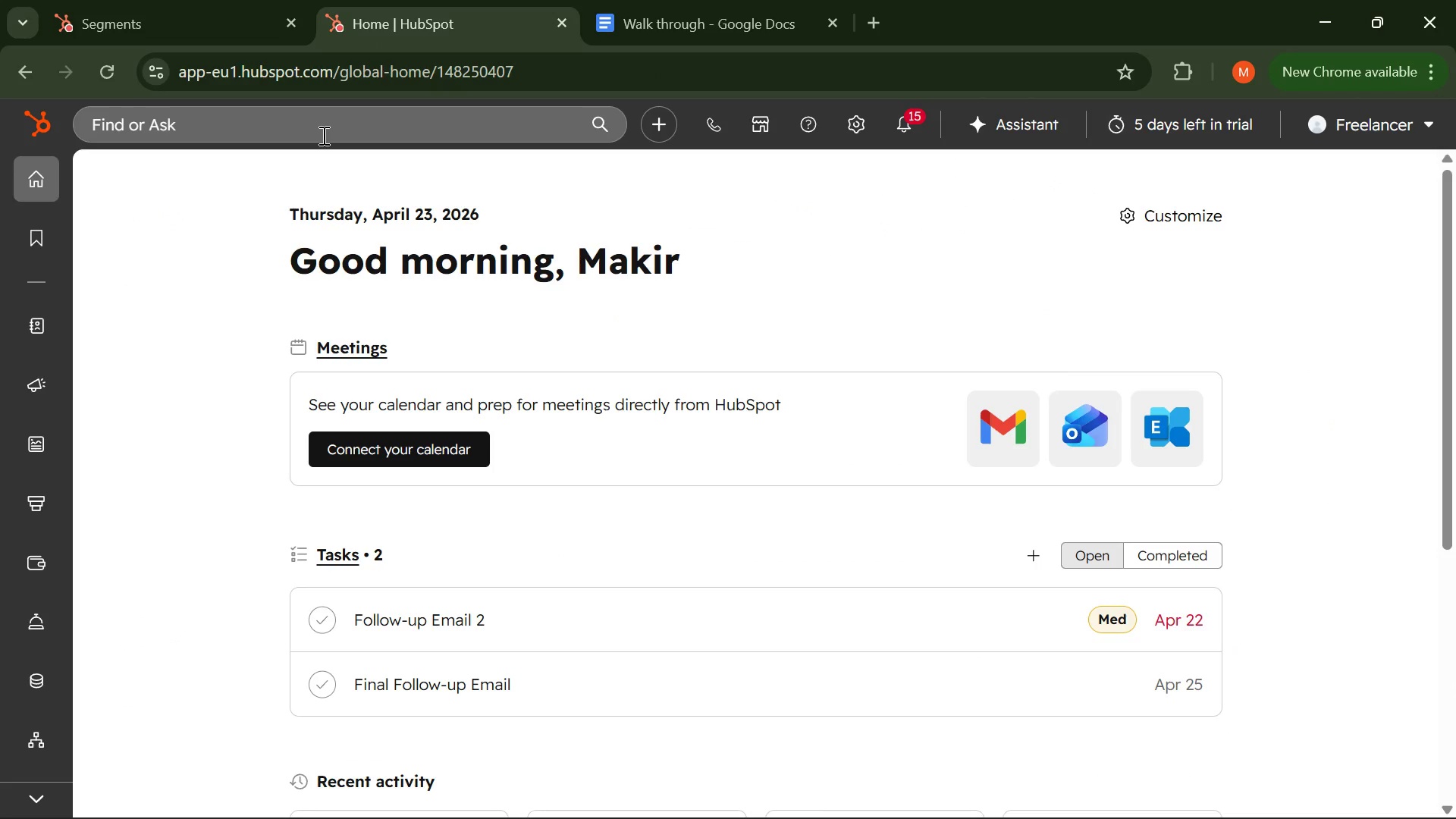 
wait(11.97)
 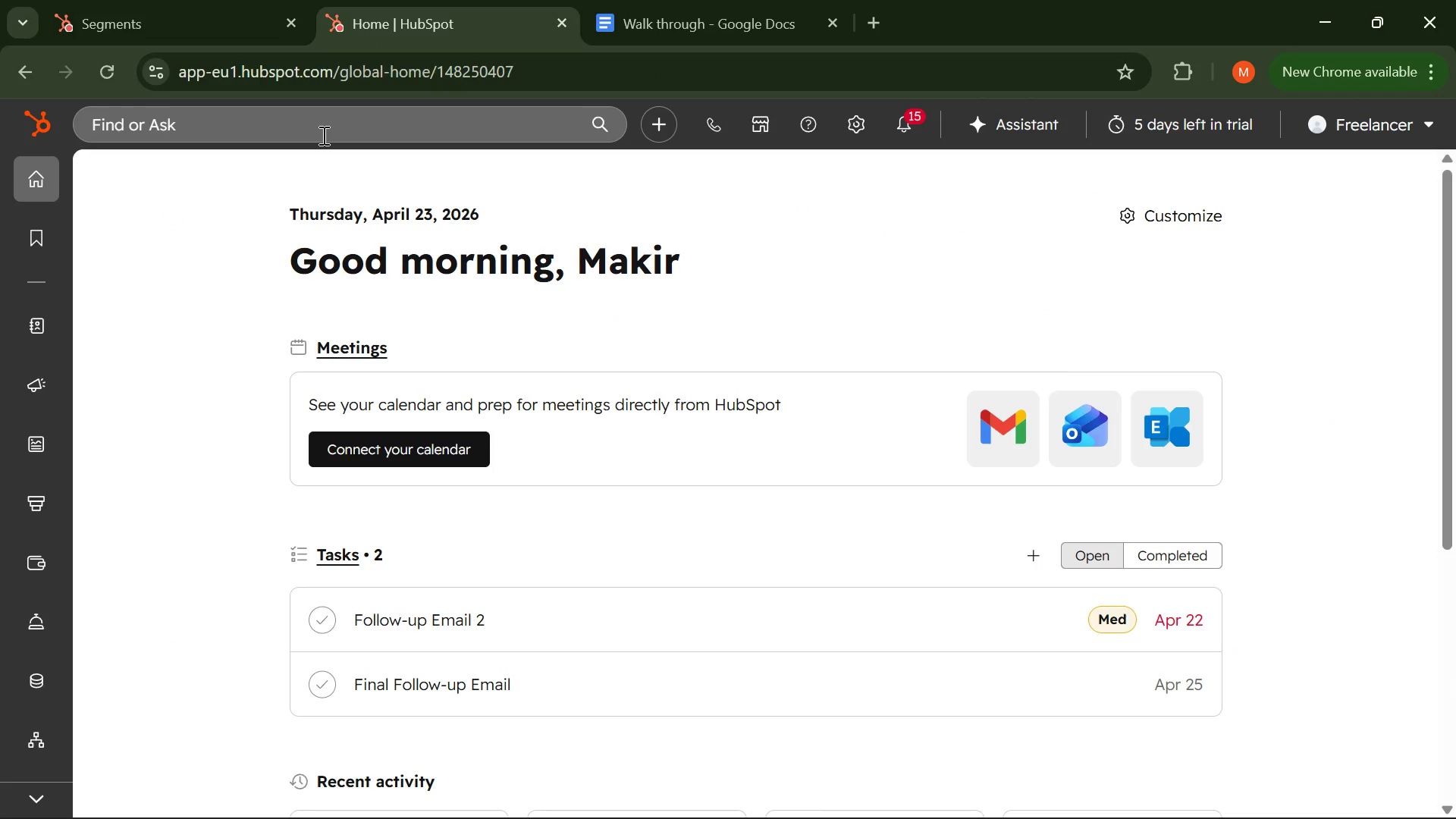 
left_click([573, 797])
 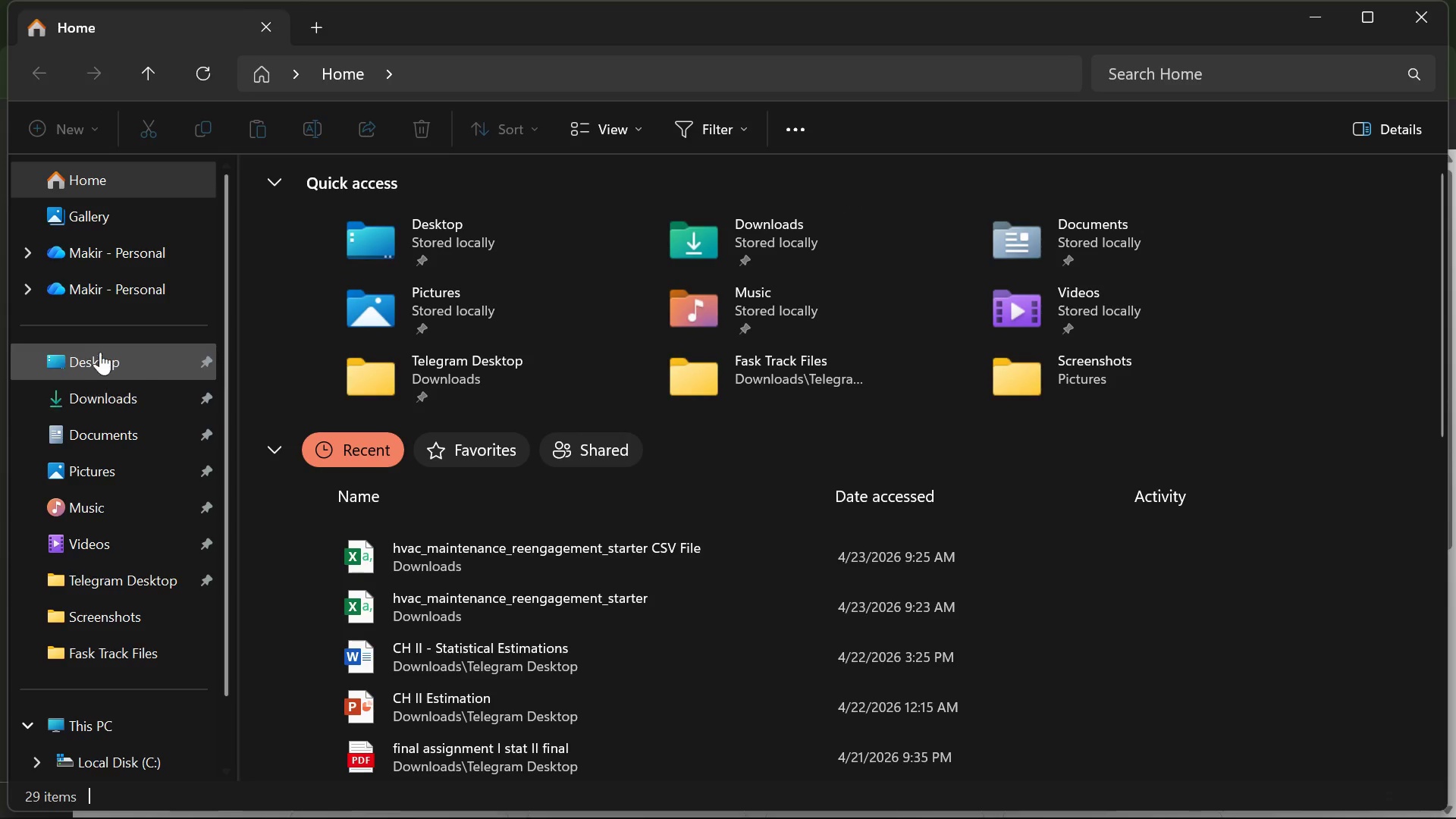 
wait(6.42)
 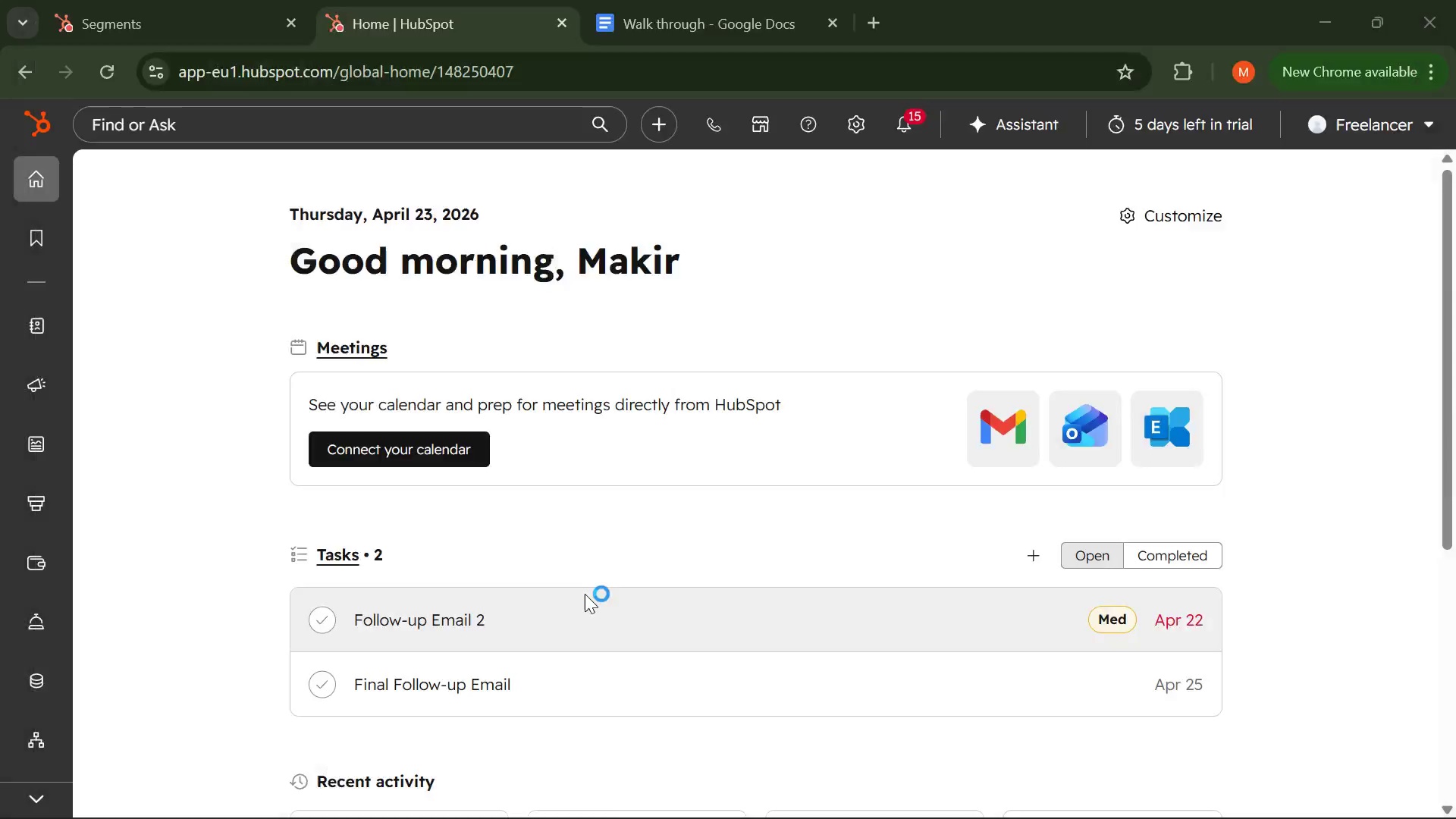 
double_click([437, 544])
 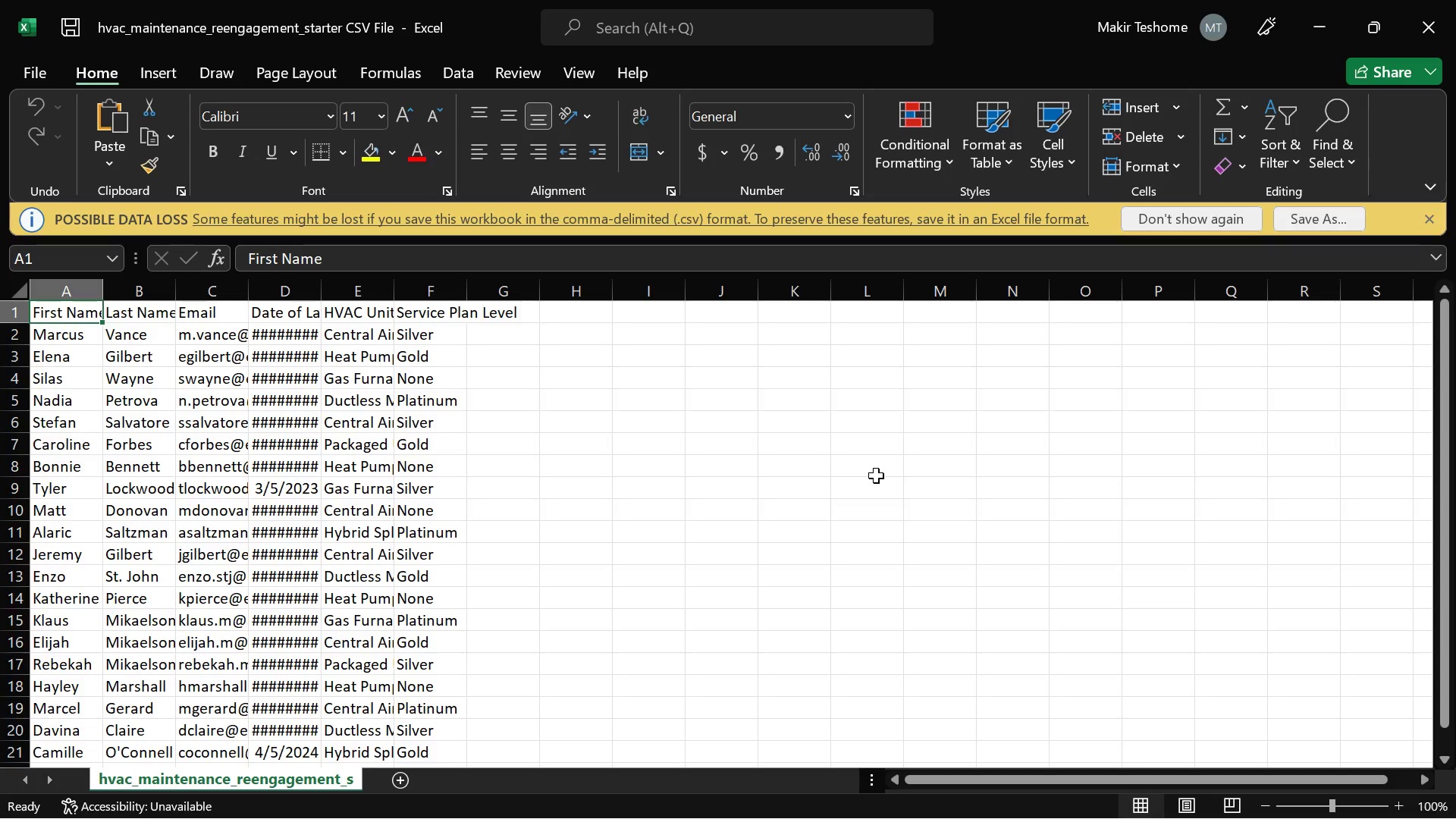 
wait(11.16)
 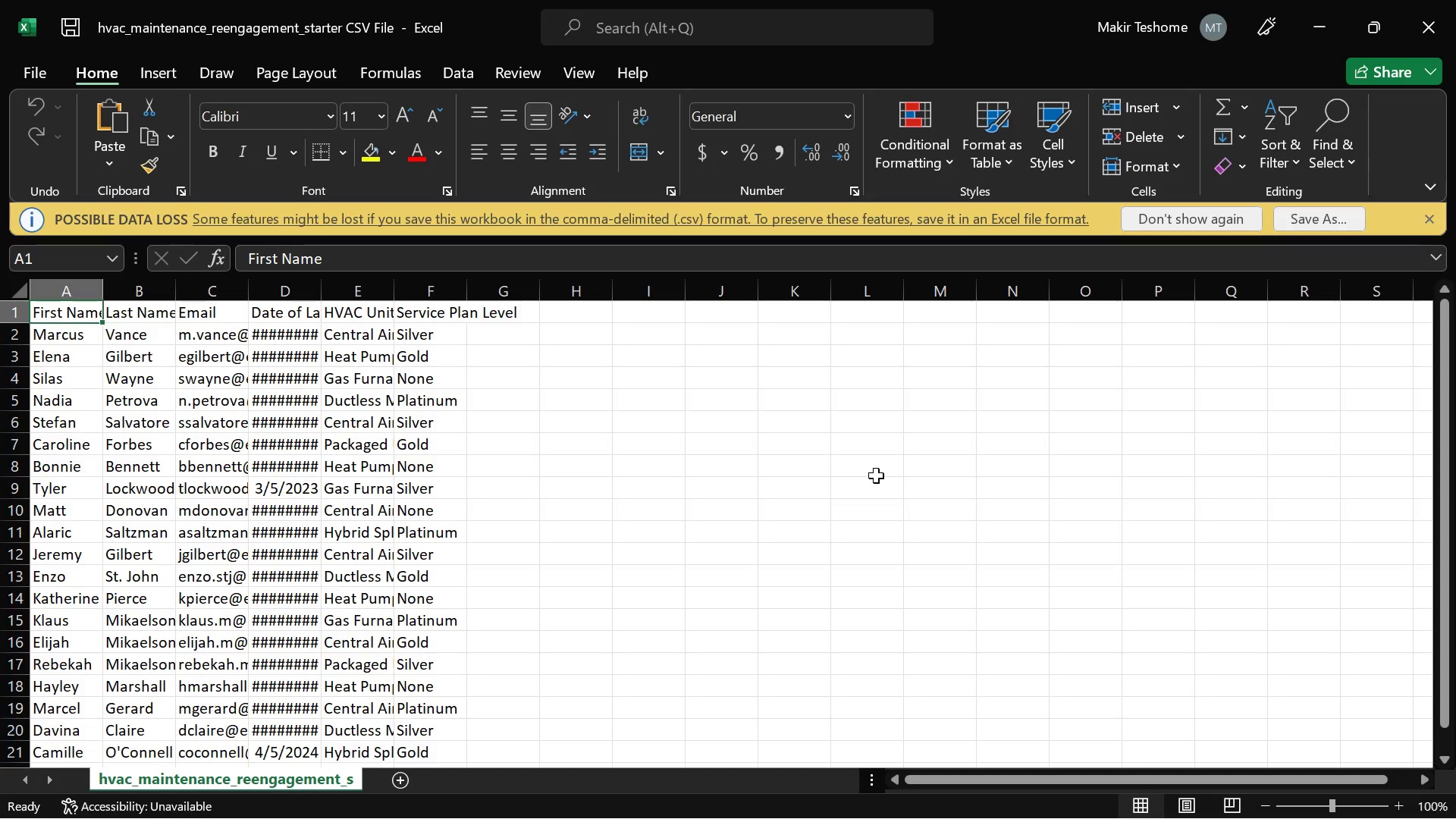 
left_click_drag(start_coordinate=[96, 329], to_coordinate=[162, 340])
 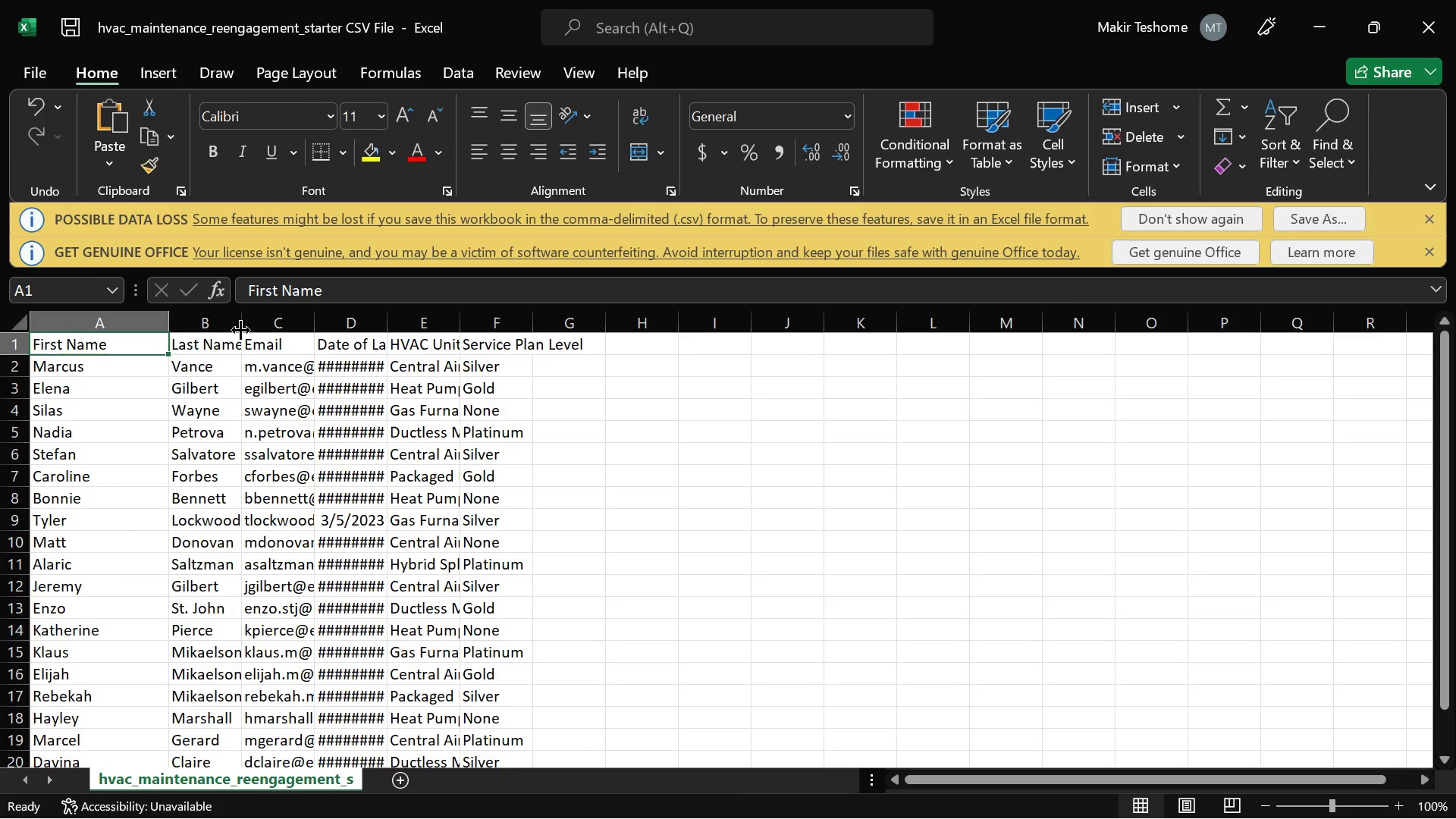 
left_click_drag(start_coordinate=[240, 329], to_coordinate=[300, 345])
 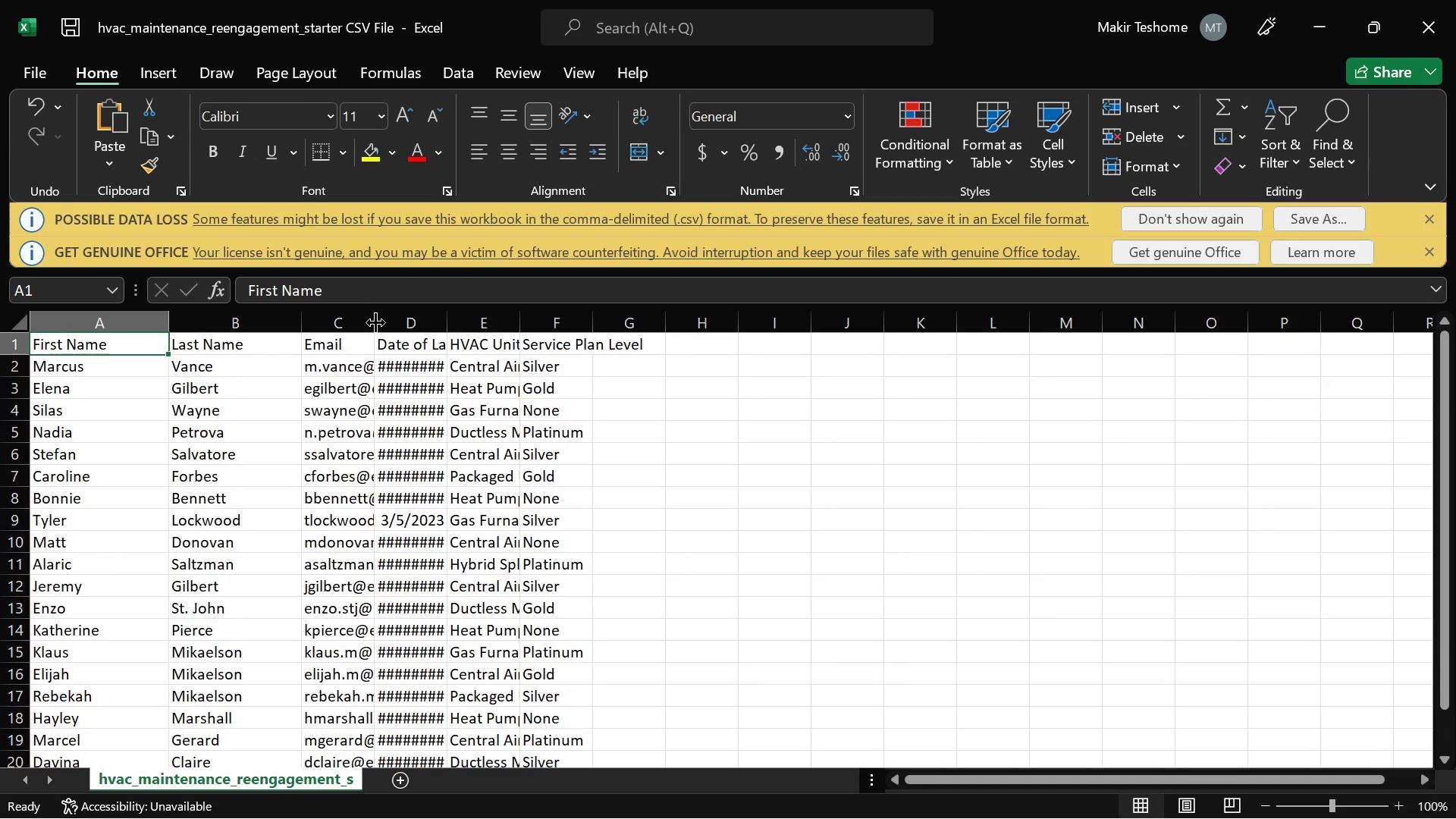 
left_click_drag(start_coordinate=[375, 322], to_coordinate=[429, 338])
 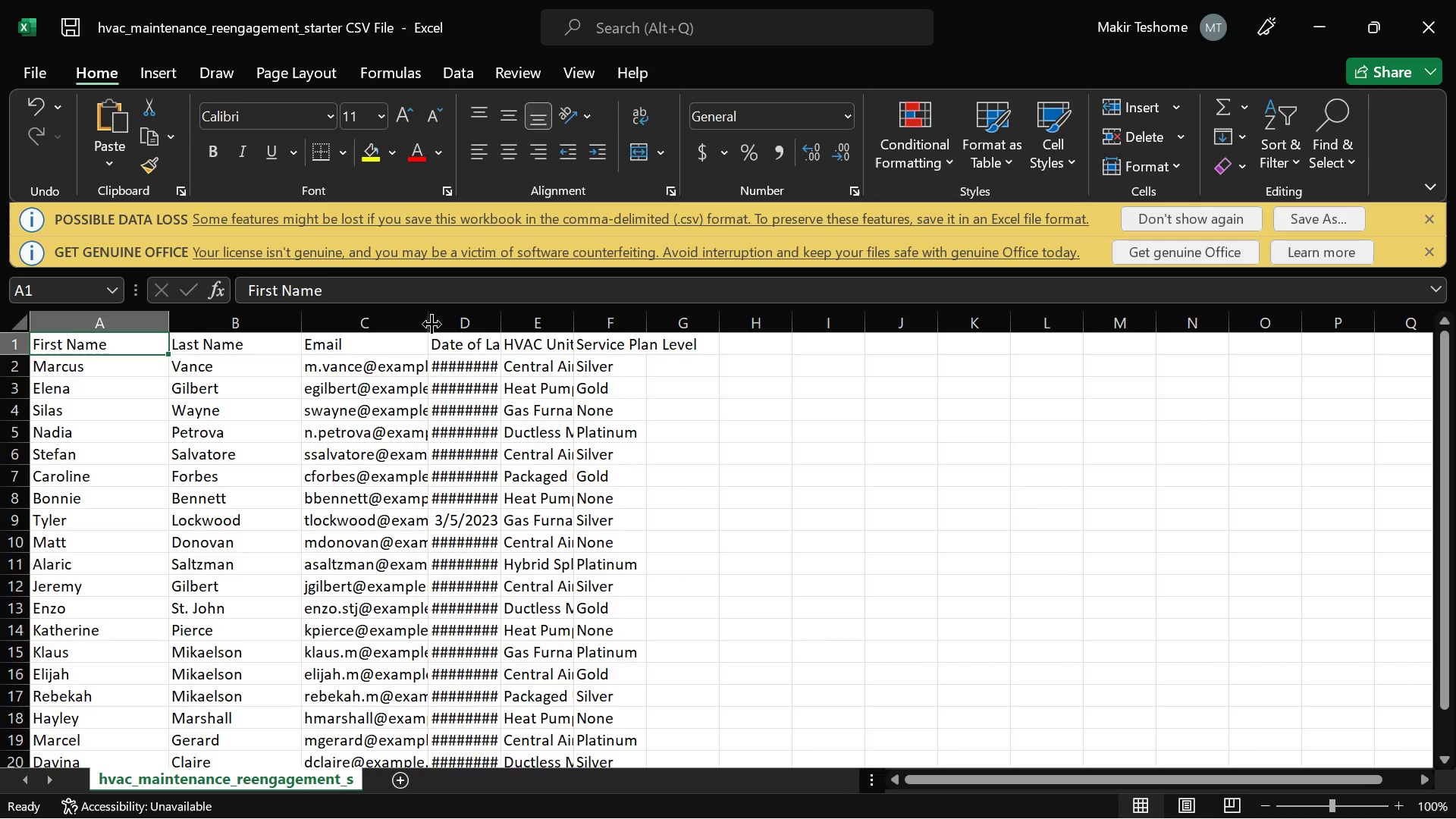 
left_click_drag(start_coordinate=[431, 321], to_coordinate=[502, 335])
 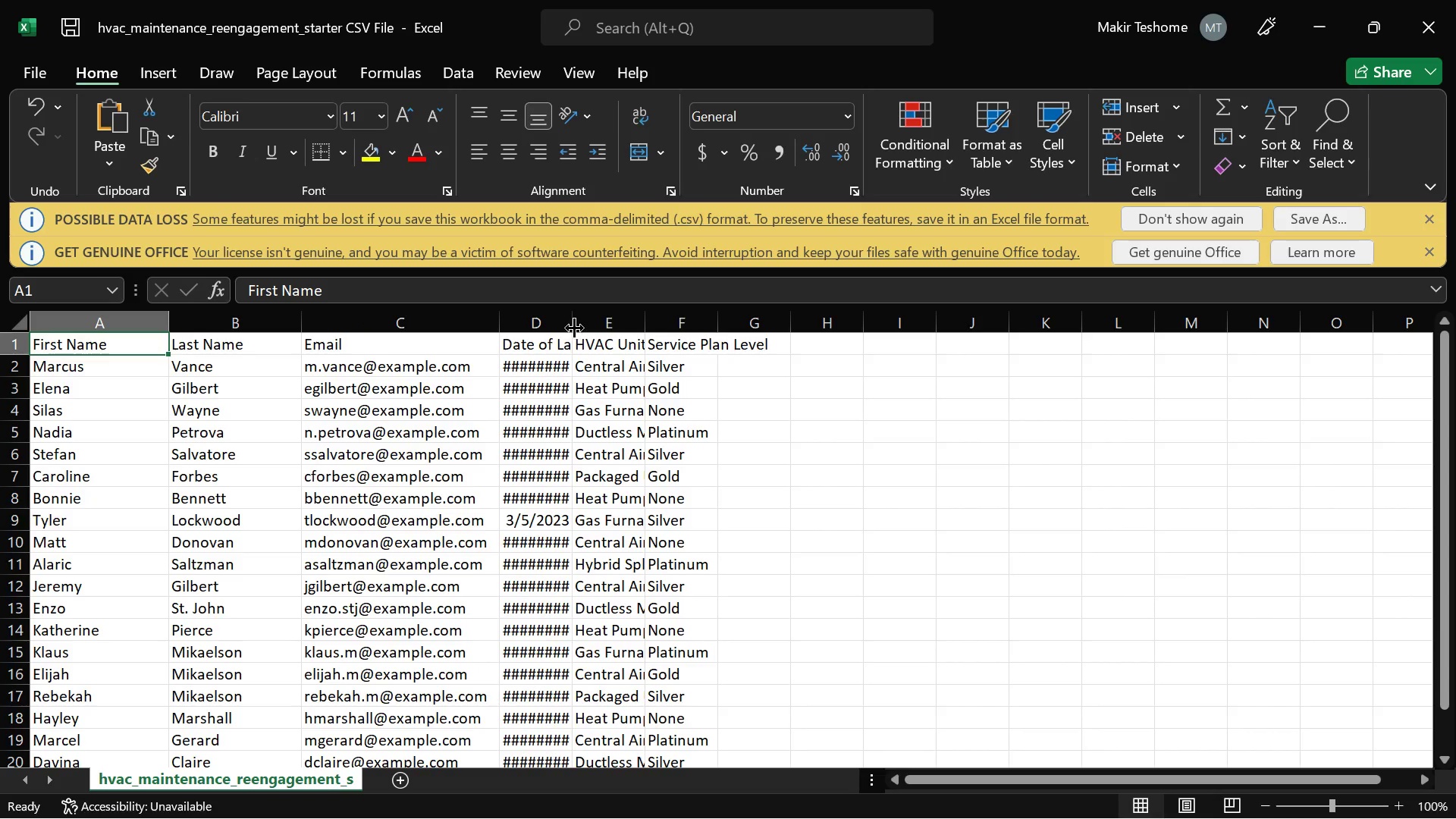 
left_click_drag(start_coordinate=[574, 322], to_coordinate=[671, 340])
 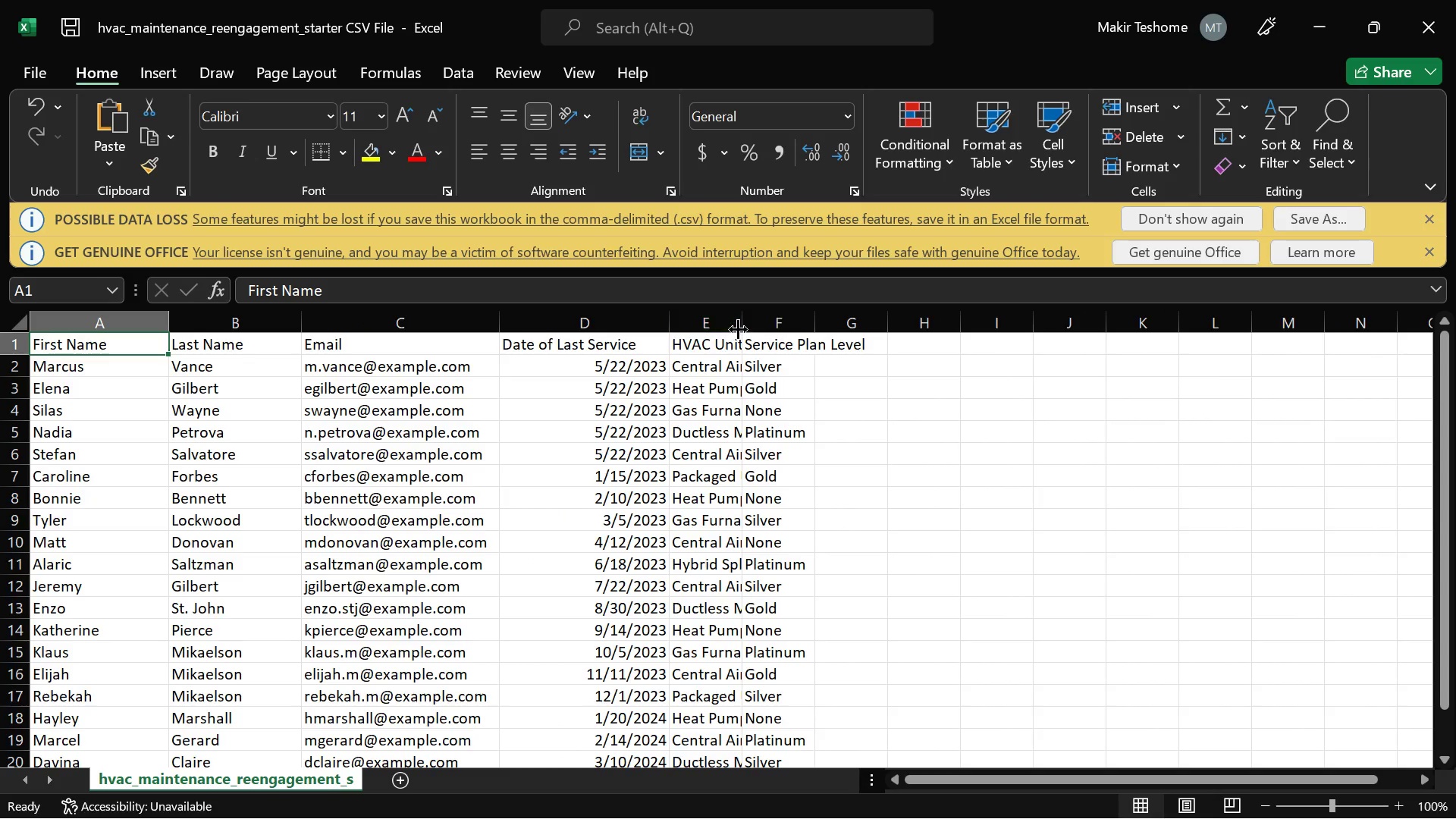 
left_click_drag(start_coordinate=[745, 326], to_coordinate=[802, 332])
 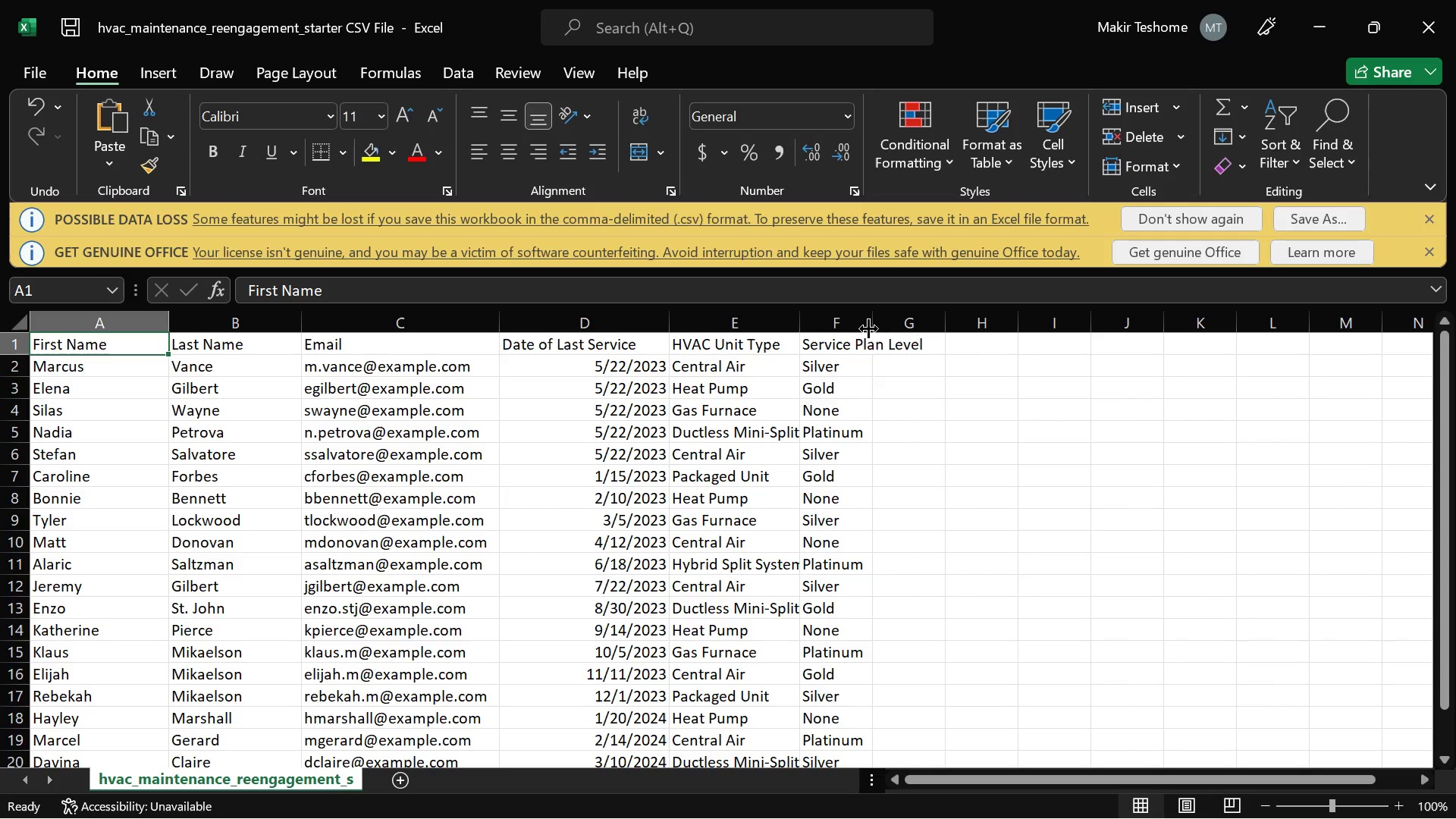 
left_click_drag(start_coordinate=[868, 328], to_coordinate=[1019, 349])
 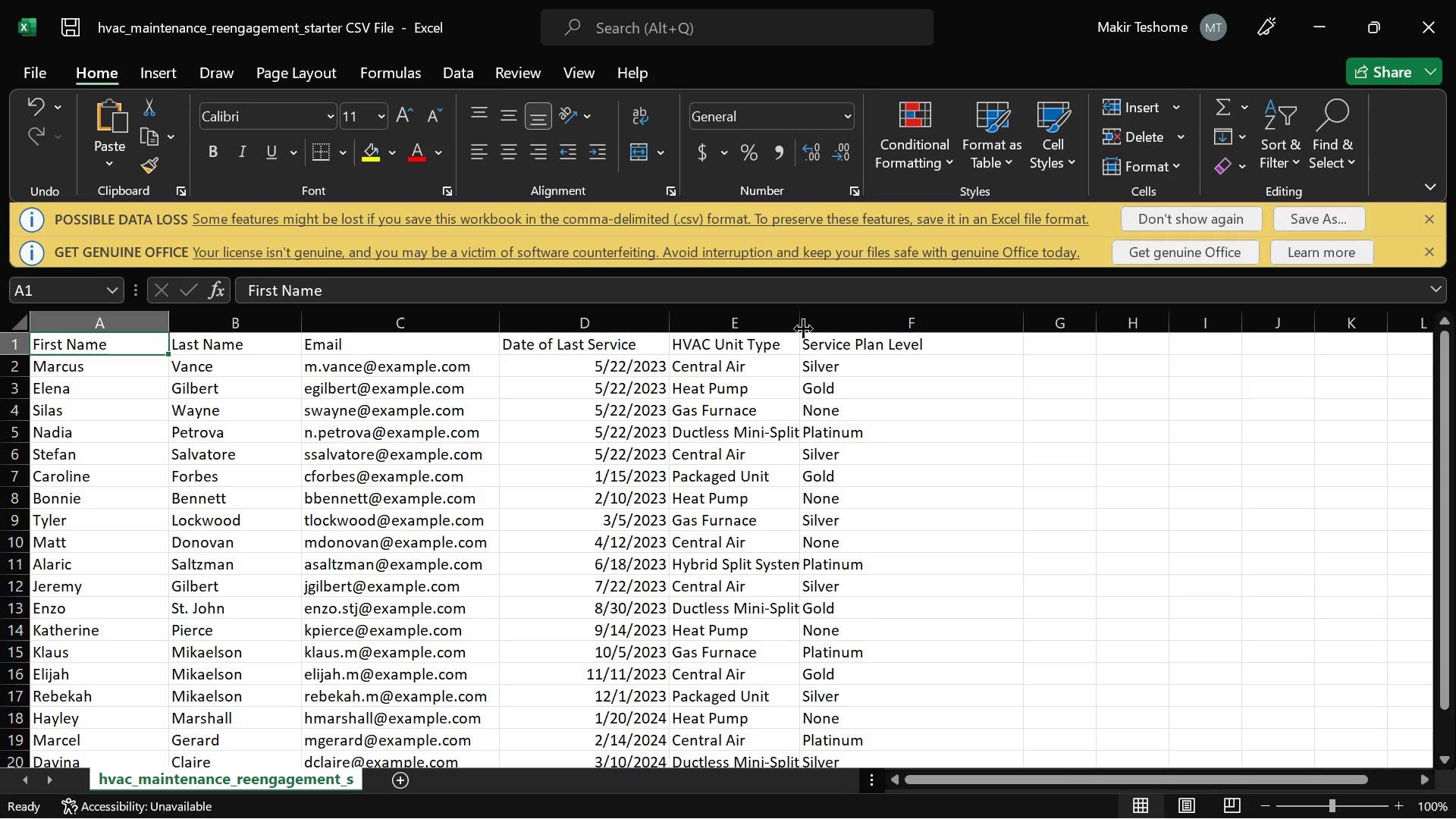 
left_click_drag(start_coordinate=[801, 323], to_coordinate=[868, 327])
 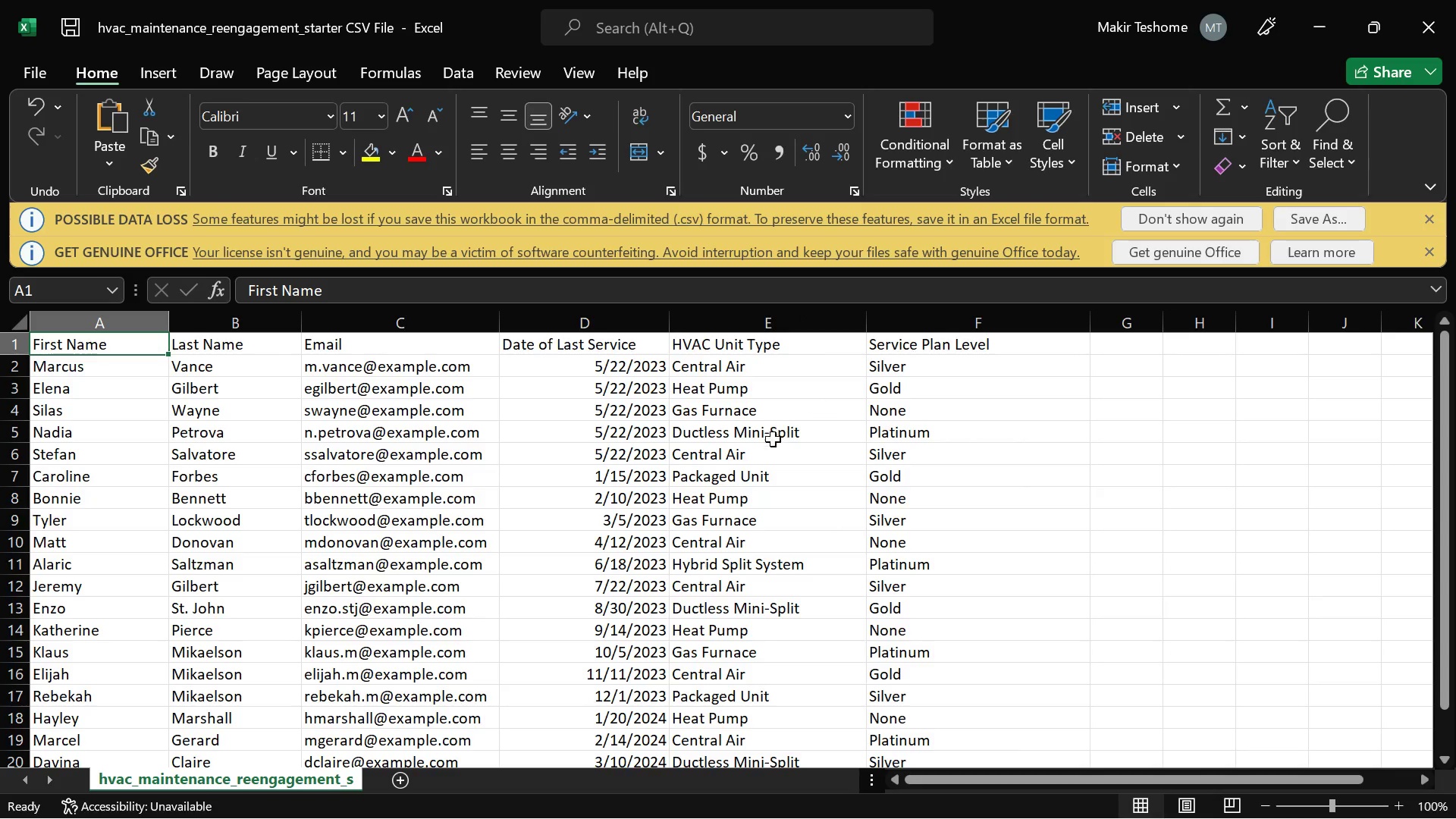 
scroll: coordinate [715, 415], scroll_direction: up, amount: 1.0
 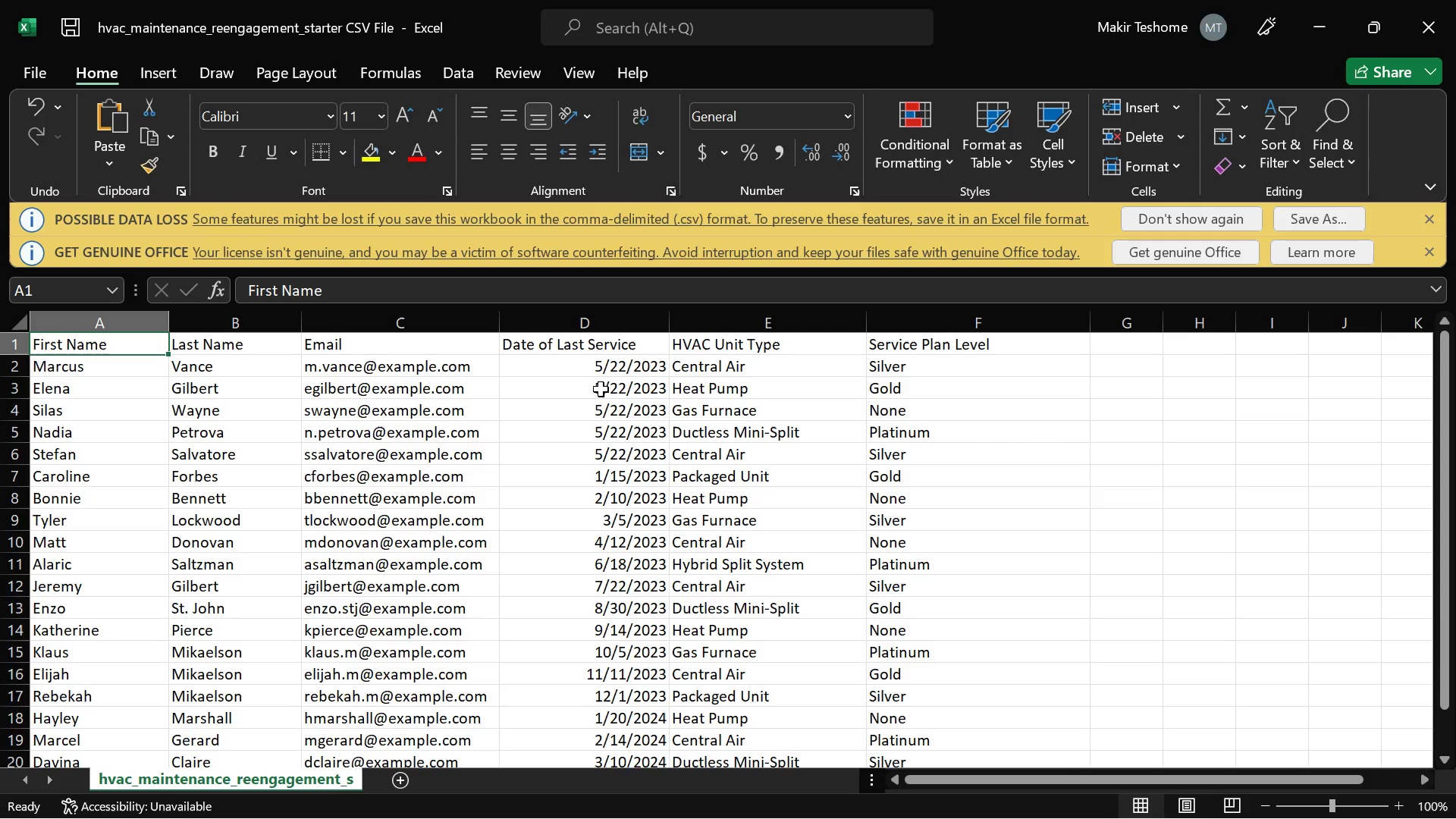 
wait(20.29)
 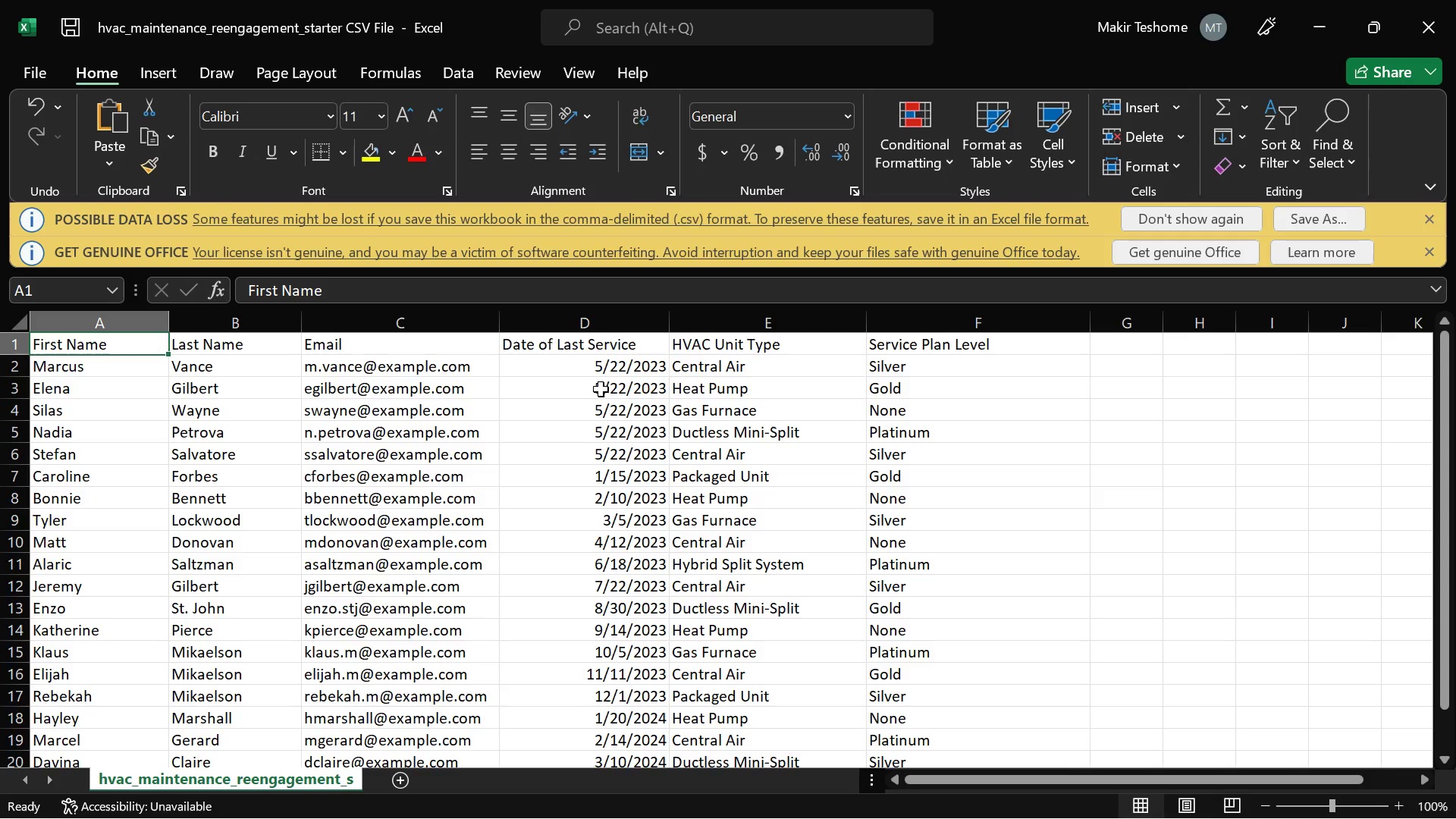 
scroll: coordinate [598, 394], scroll_direction: down, amount: 3.0
 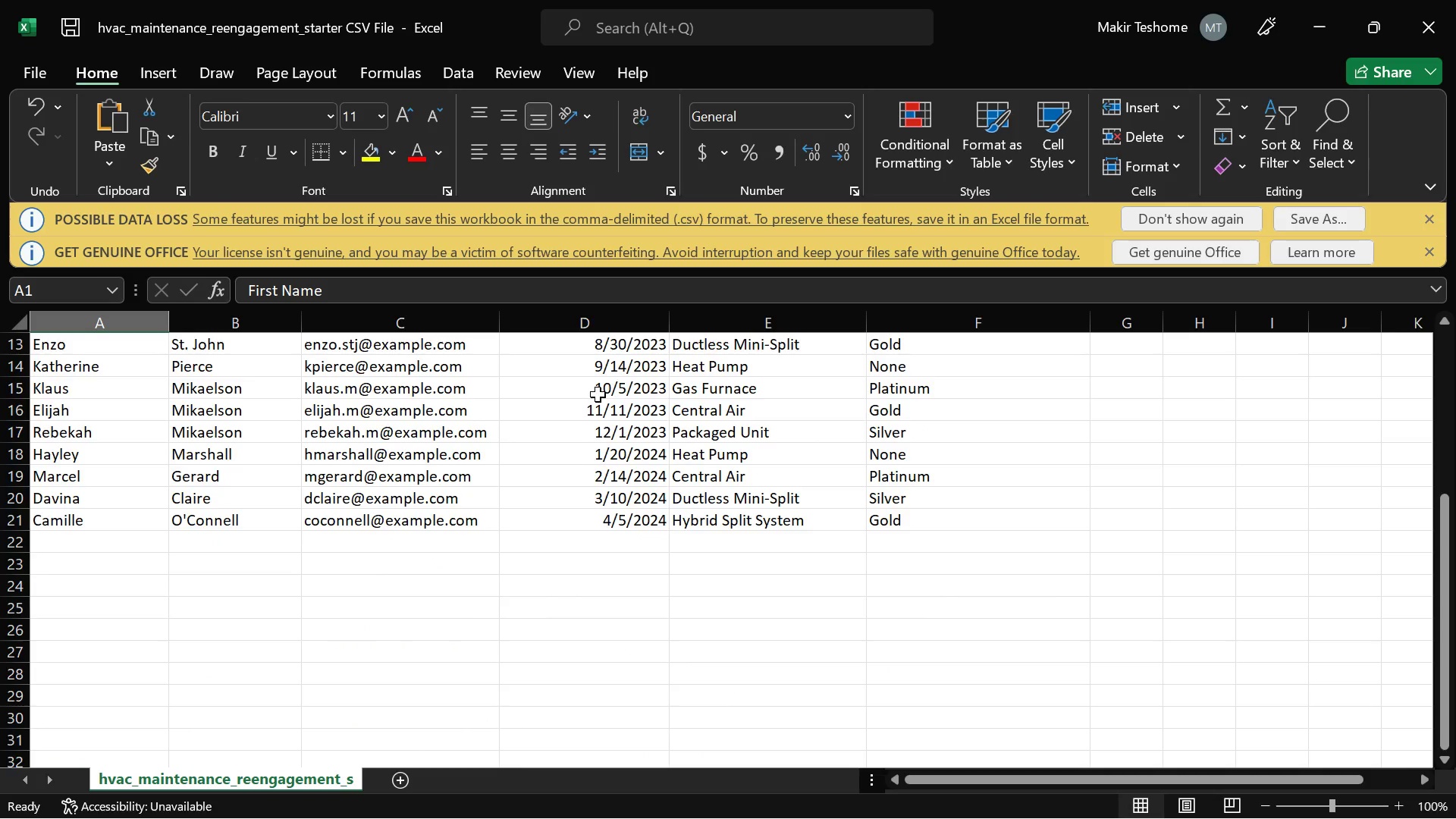 
scroll: coordinate [598, 394], scroll_direction: up, amount: 4.0